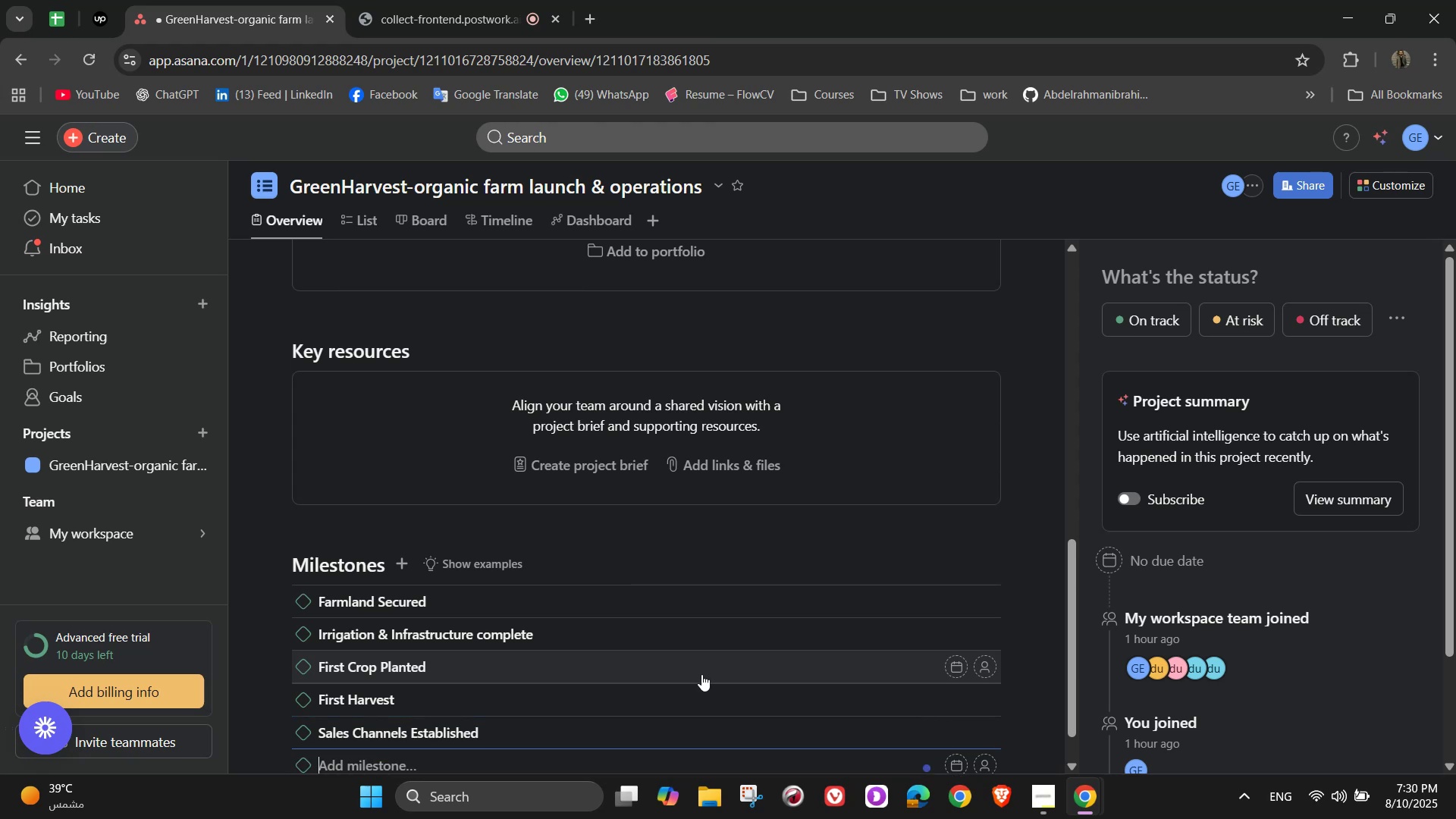 
type(E-Commerce Launch)
 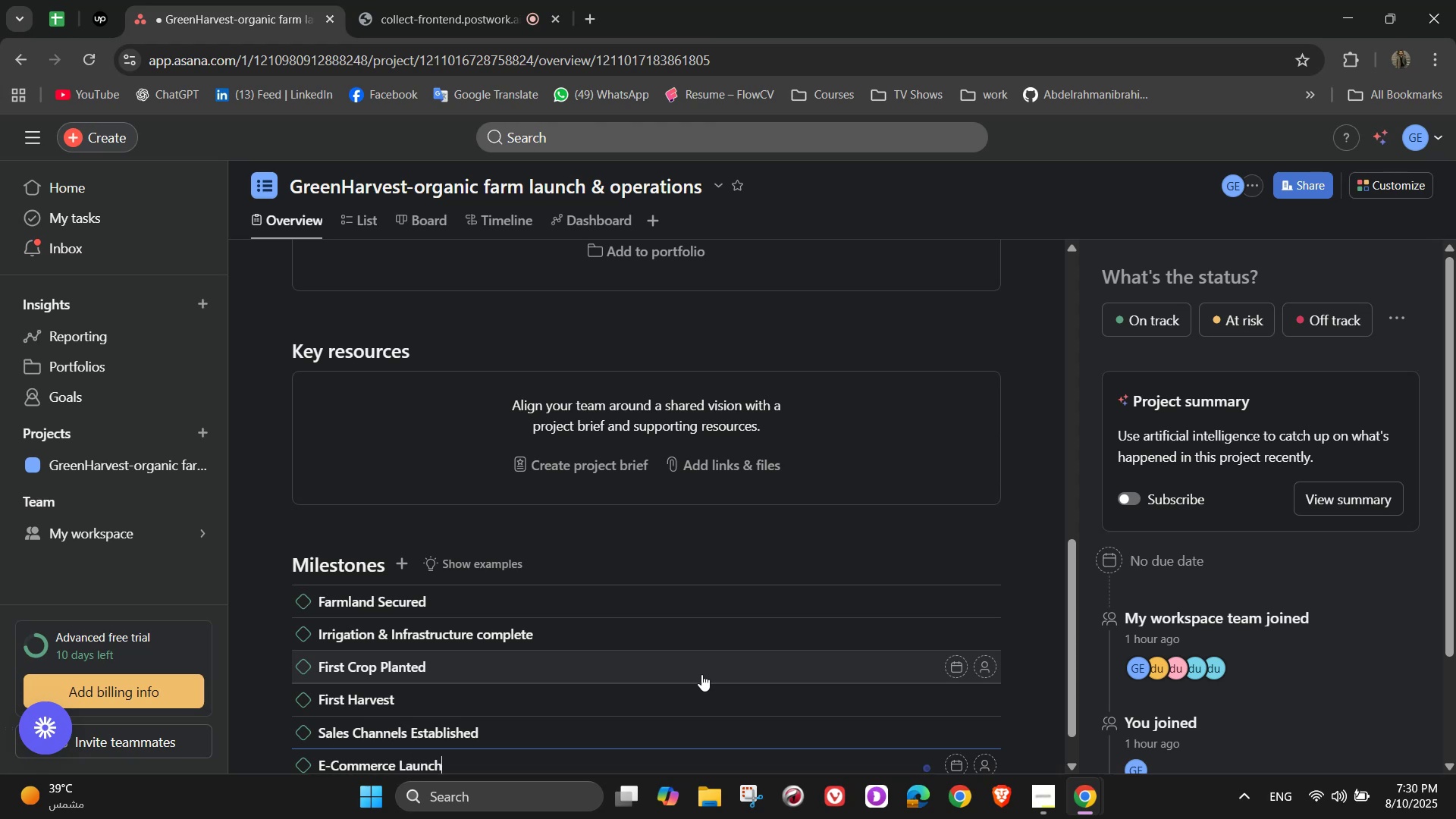 
key(Enter)
 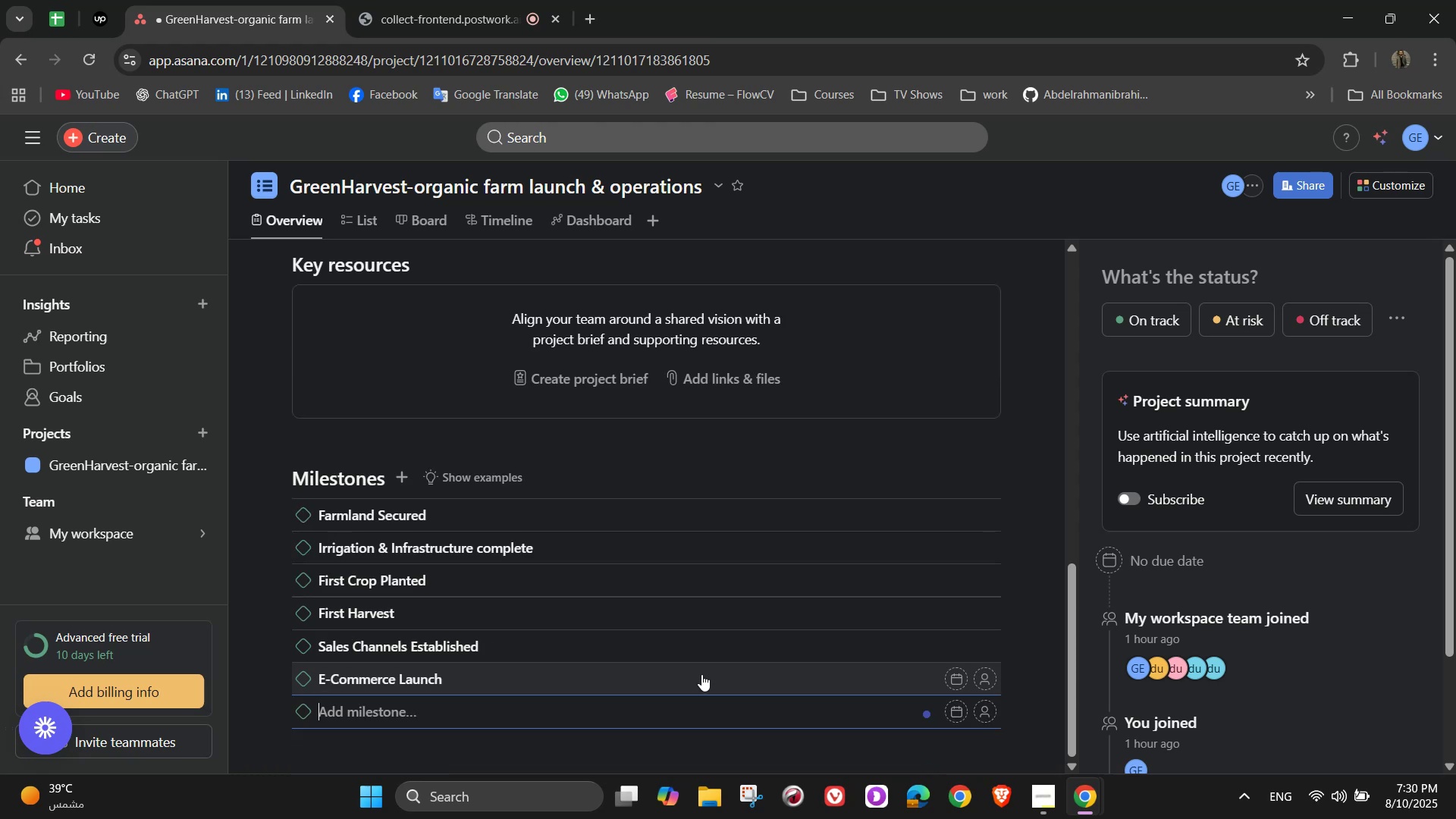 
type(Subscription Program Acr)
key(Backspace)
type(tive)
 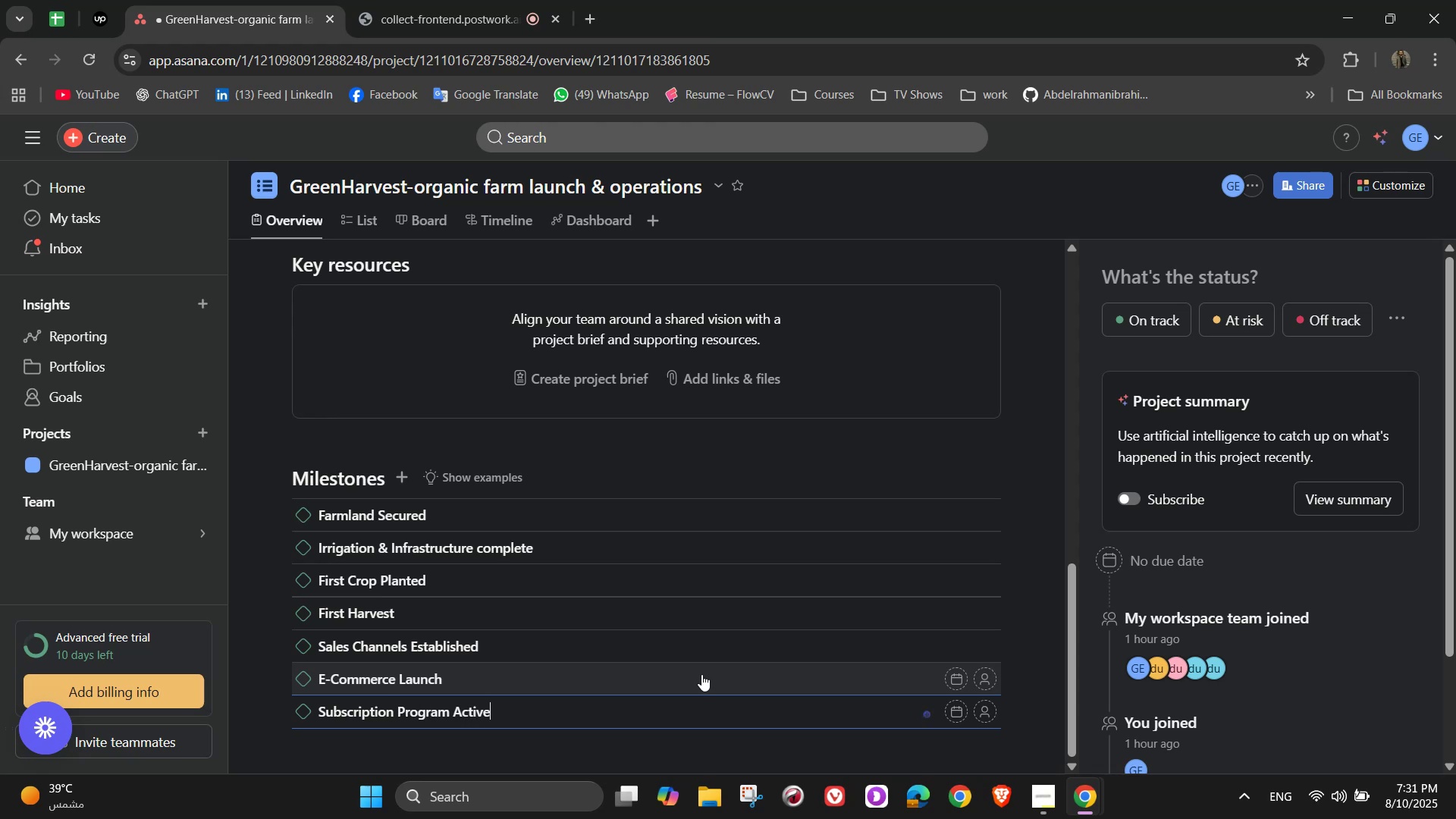 
key(Enter)
 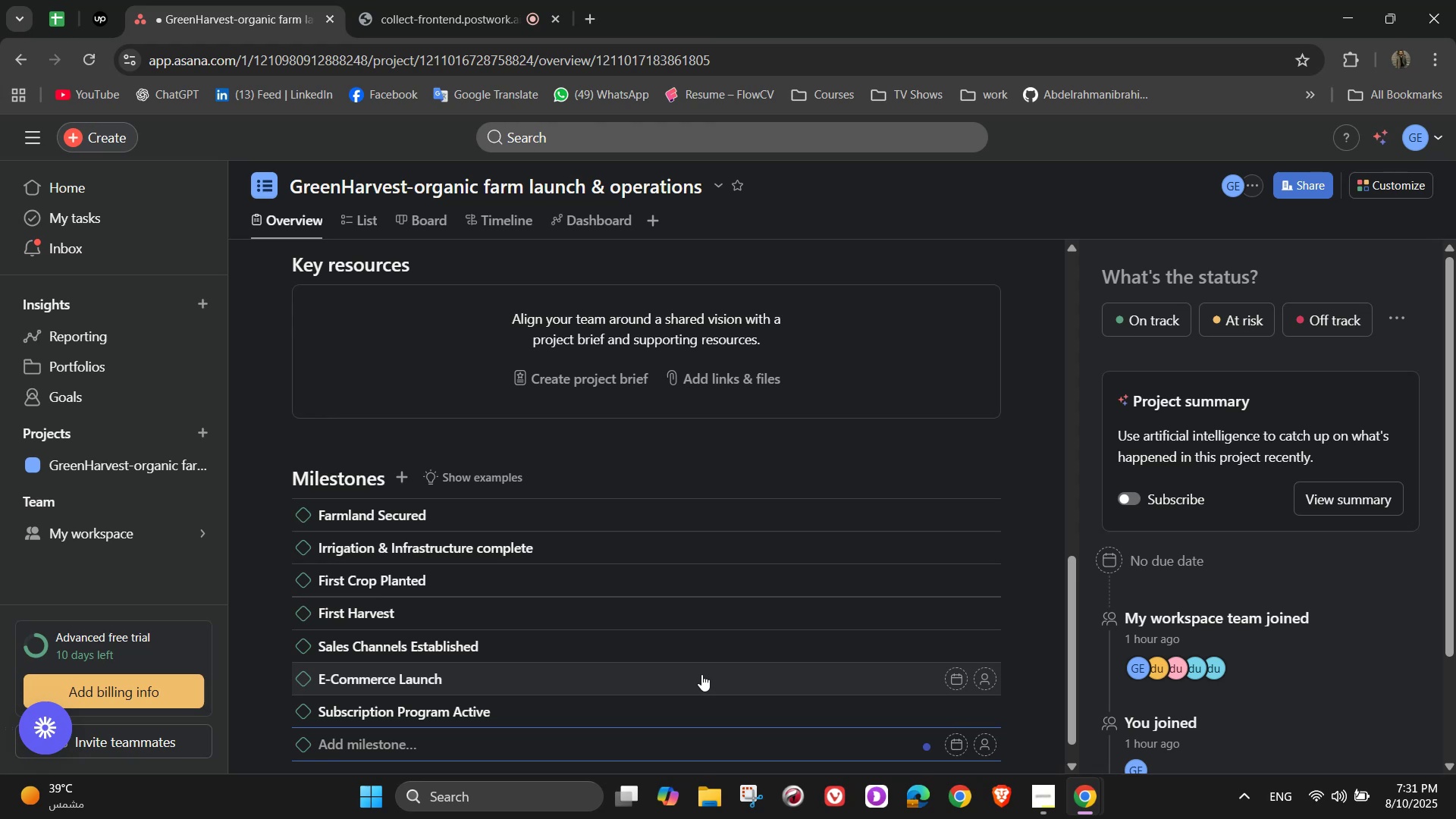 
type(1000 Customer Order )
key(Backspace)
type(s Reached)
 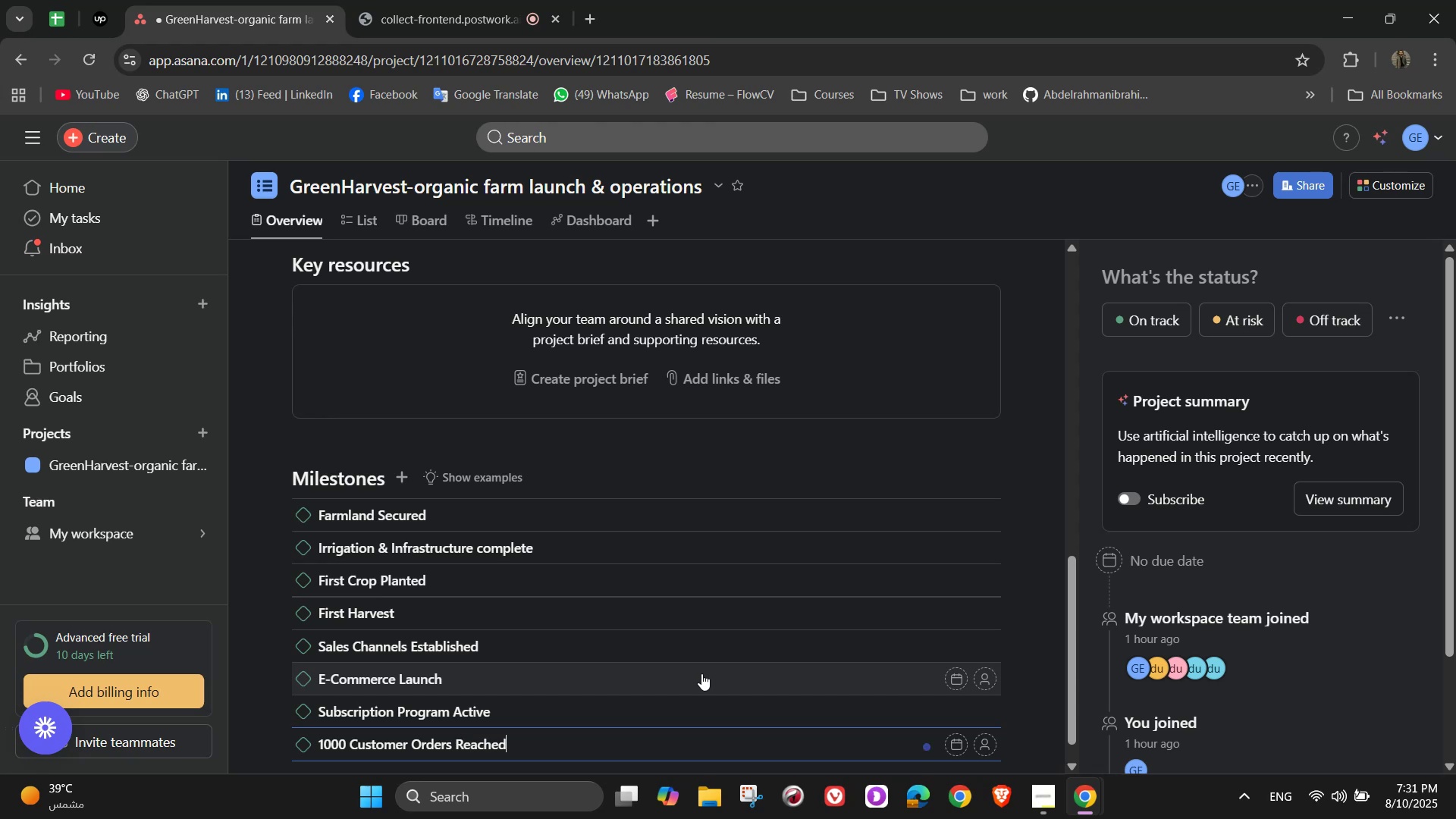 
left_click([457, 0])
 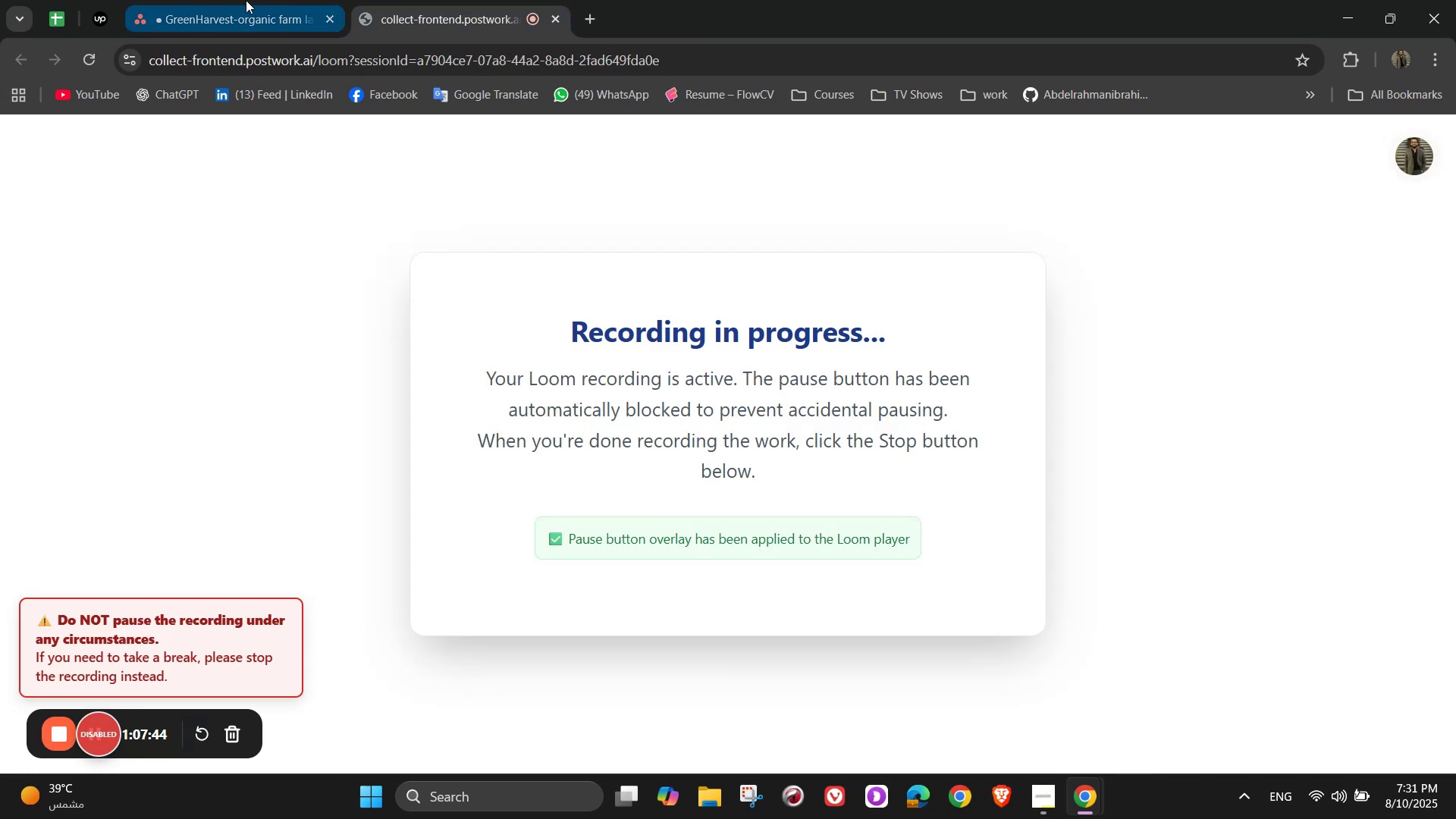 
left_click([246, 0])
 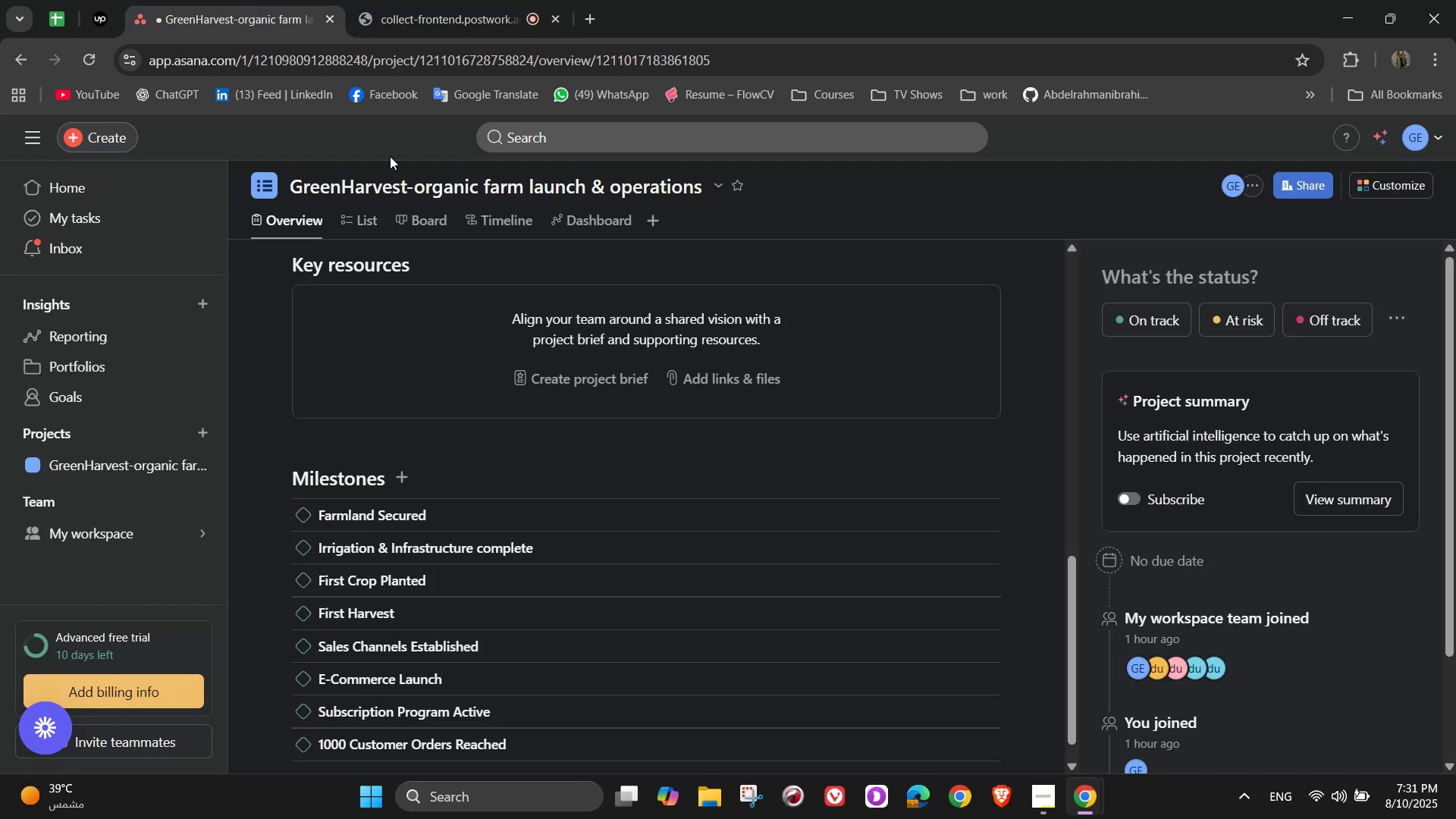 
scroll: coordinate [1024, 726], scroll_direction: up, amount: 5.0
 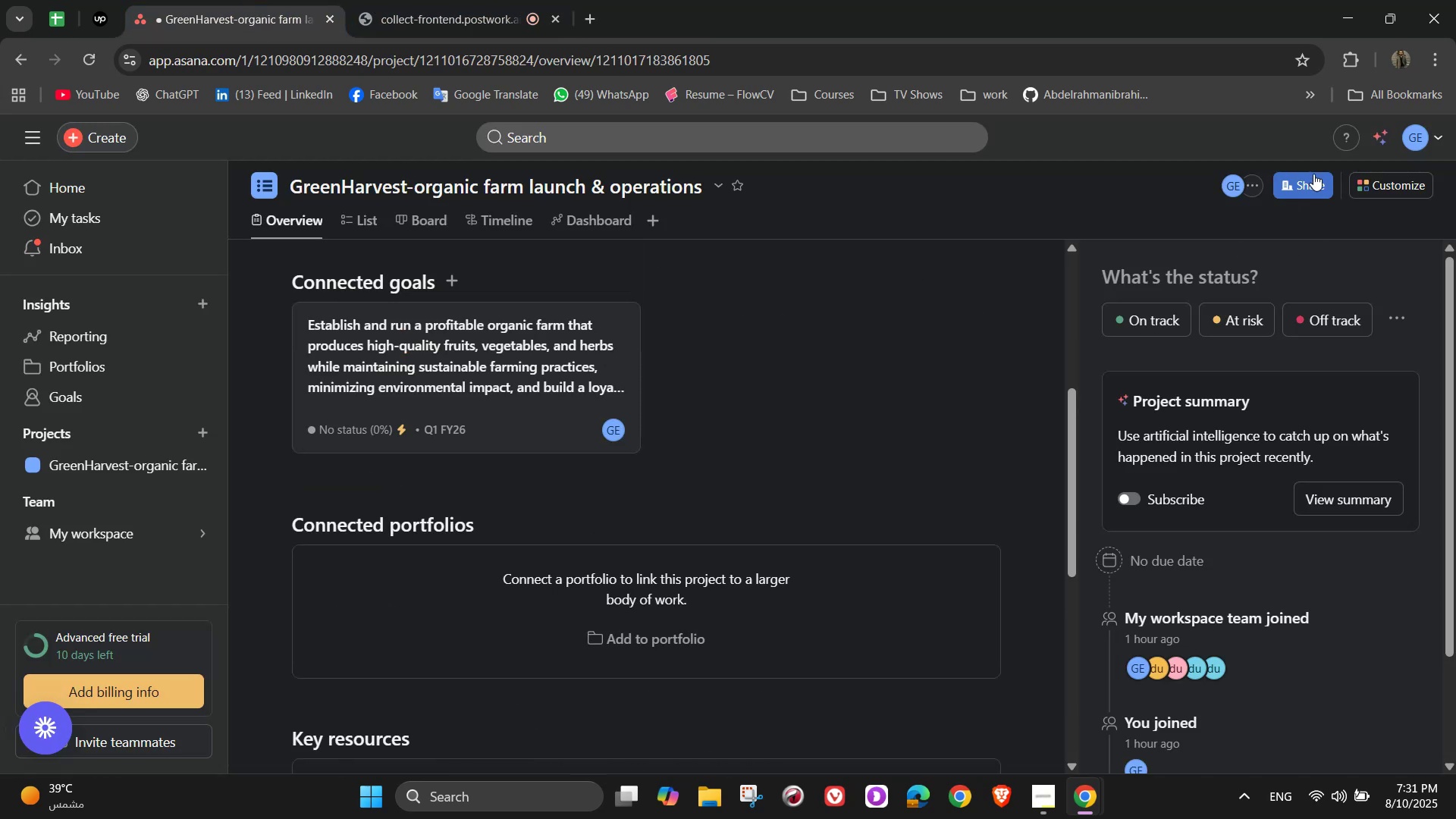 
left_click([1381, 190])
 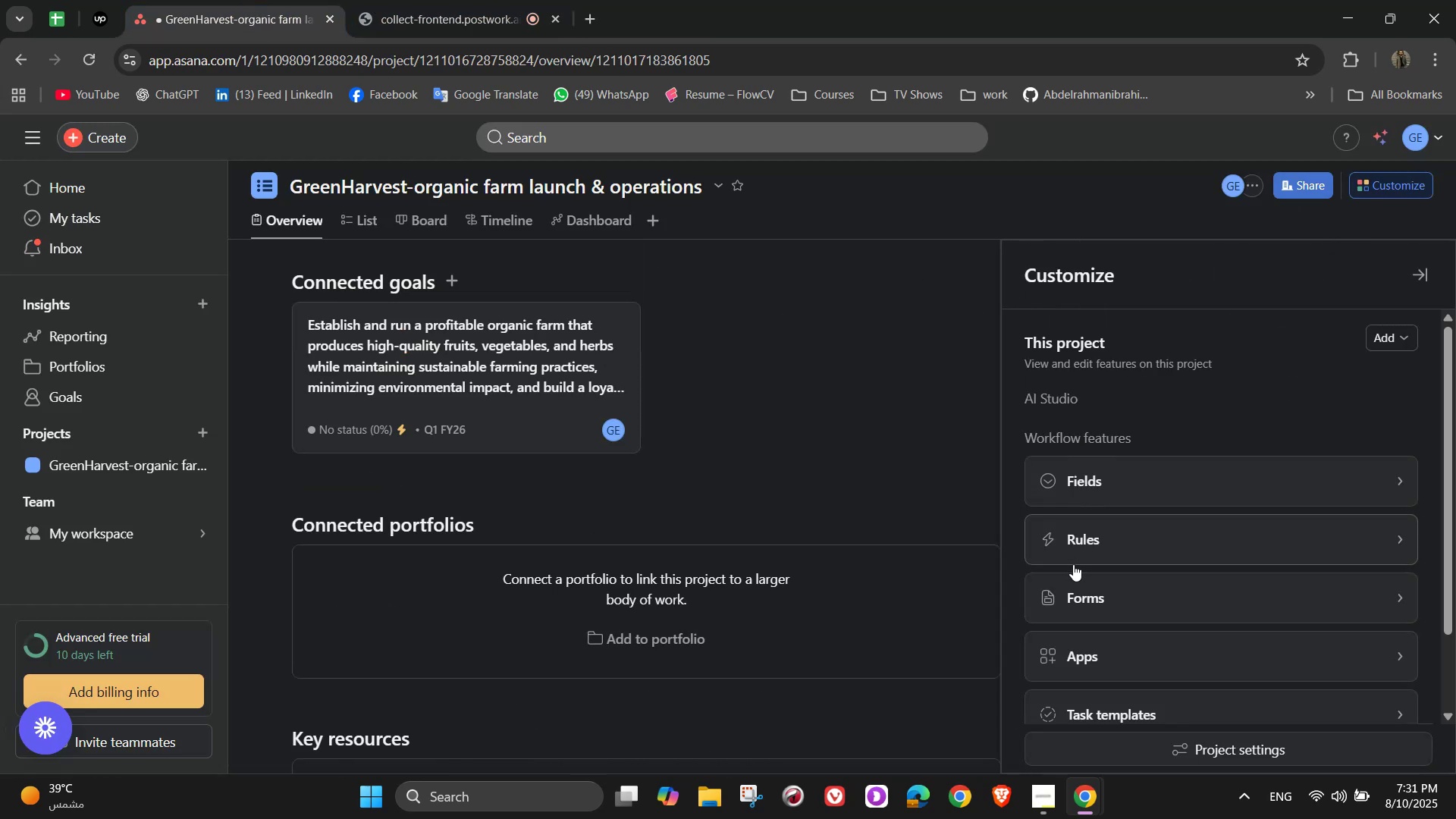 
left_click([1084, 598])
 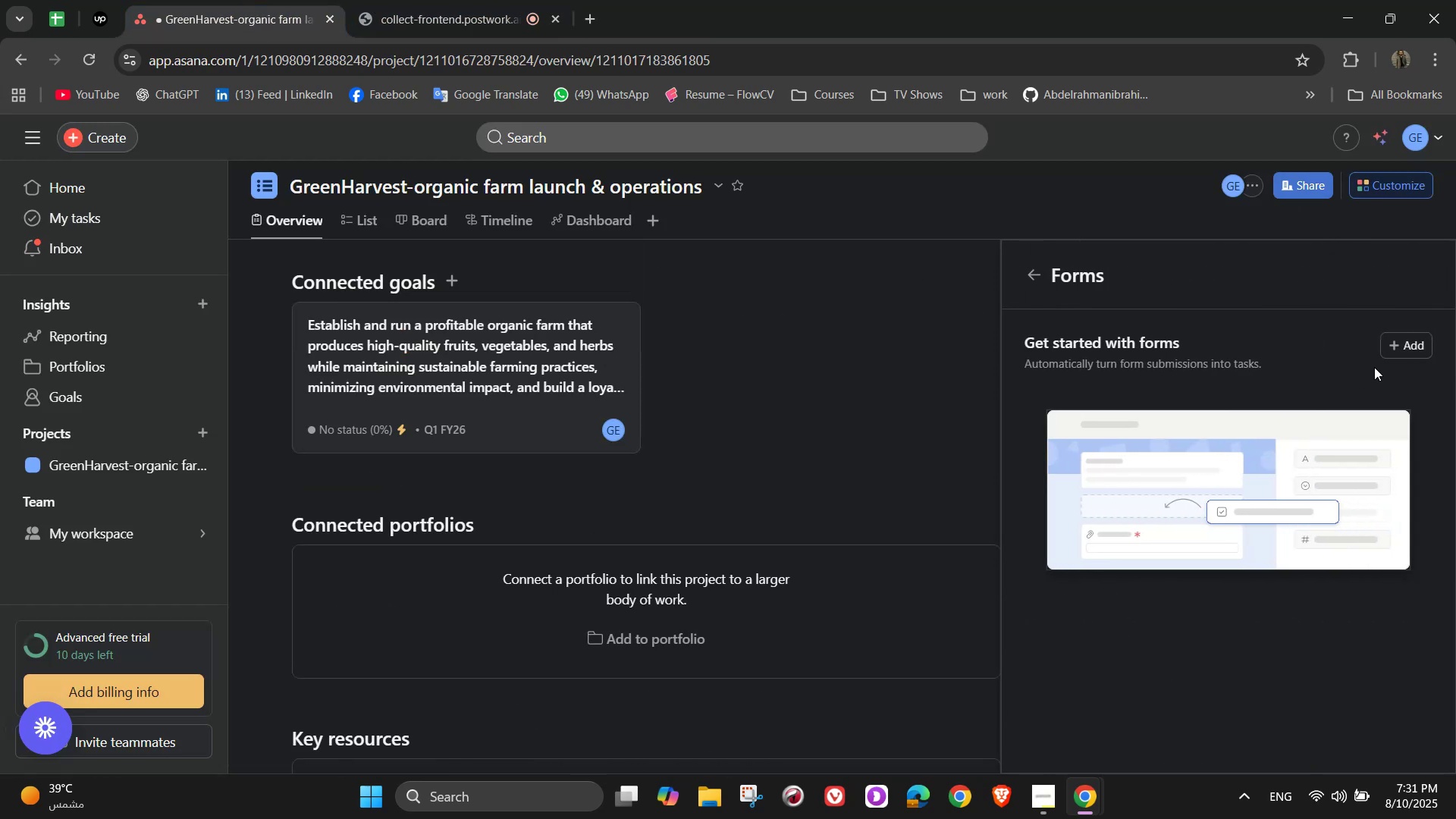 
left_click([1425, 347])
 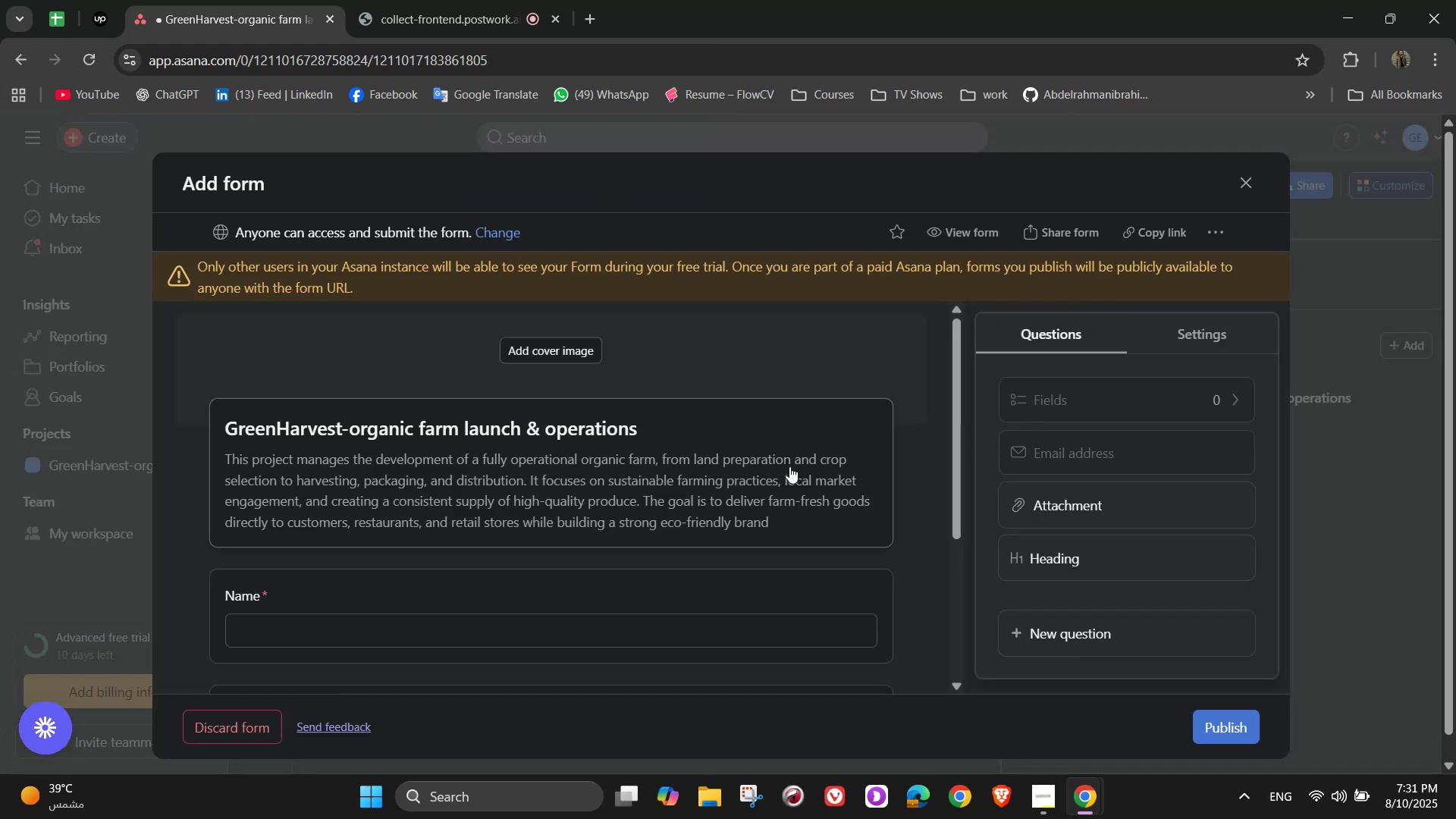 
wait(7.18)
 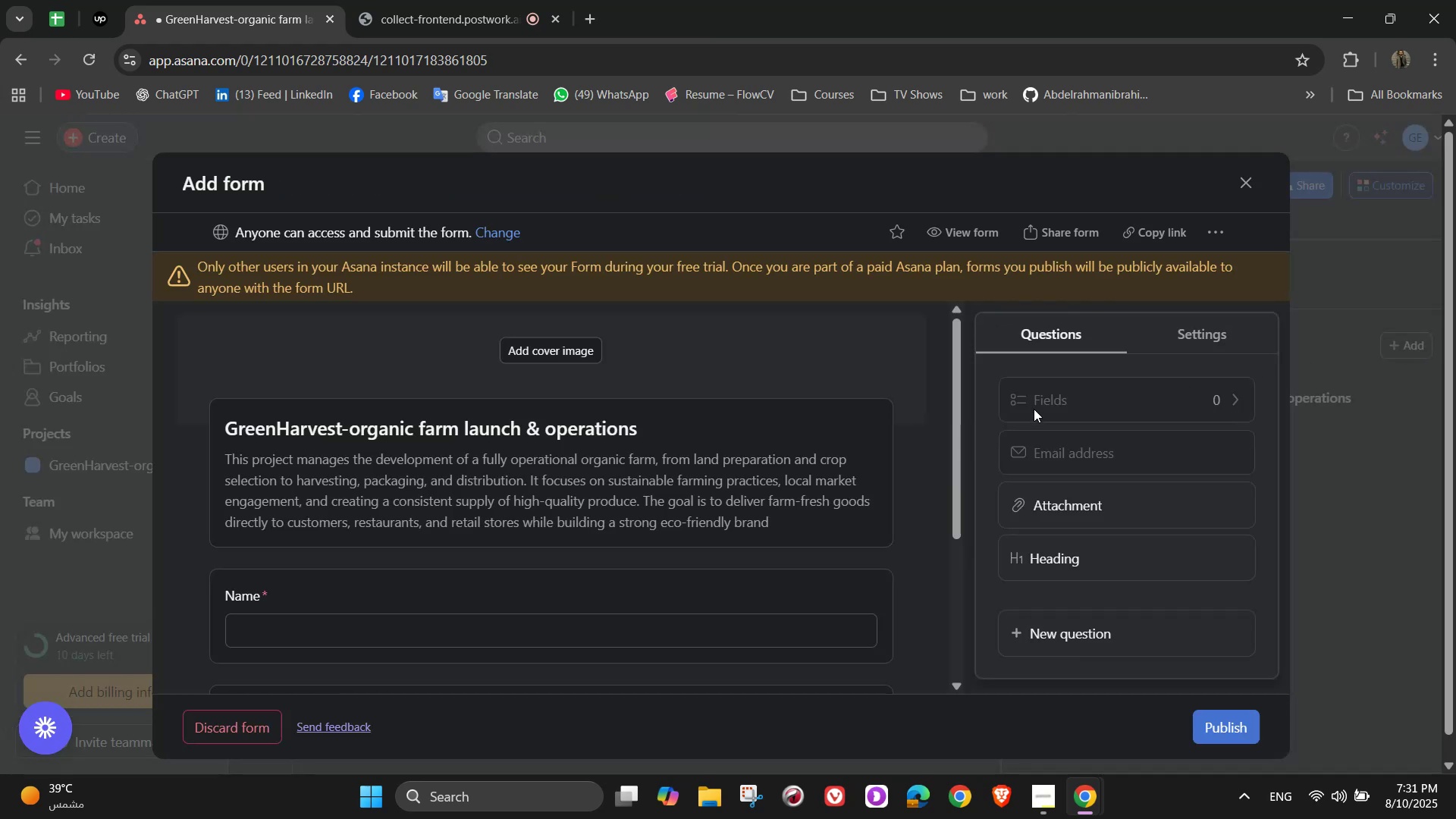 
scroll: coordinate [586, 539], scroll_direction: down, amount: 2.0
 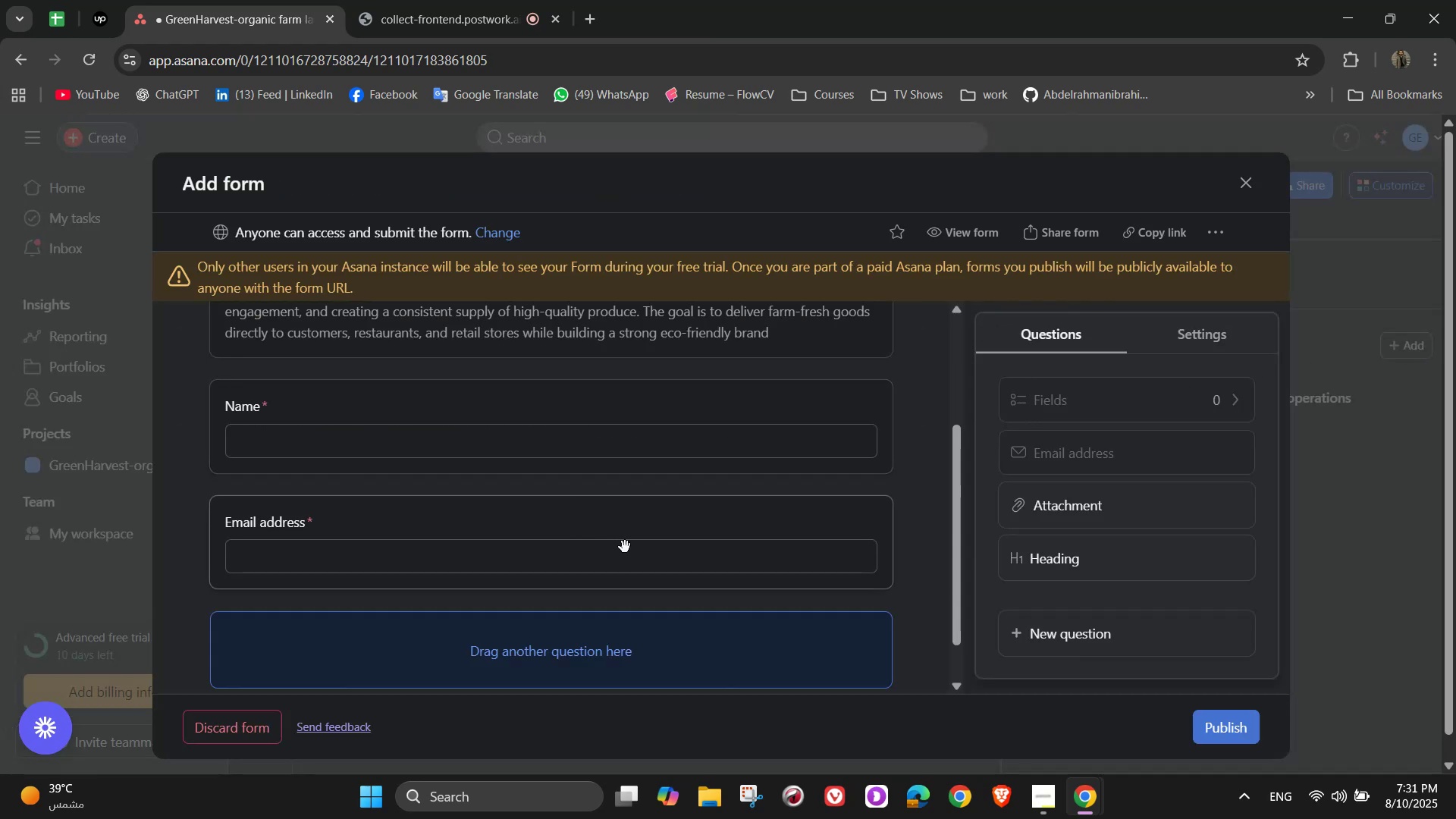 
scroll: coordinate [803, 587], scroll_direction: up, amount: 2.0
 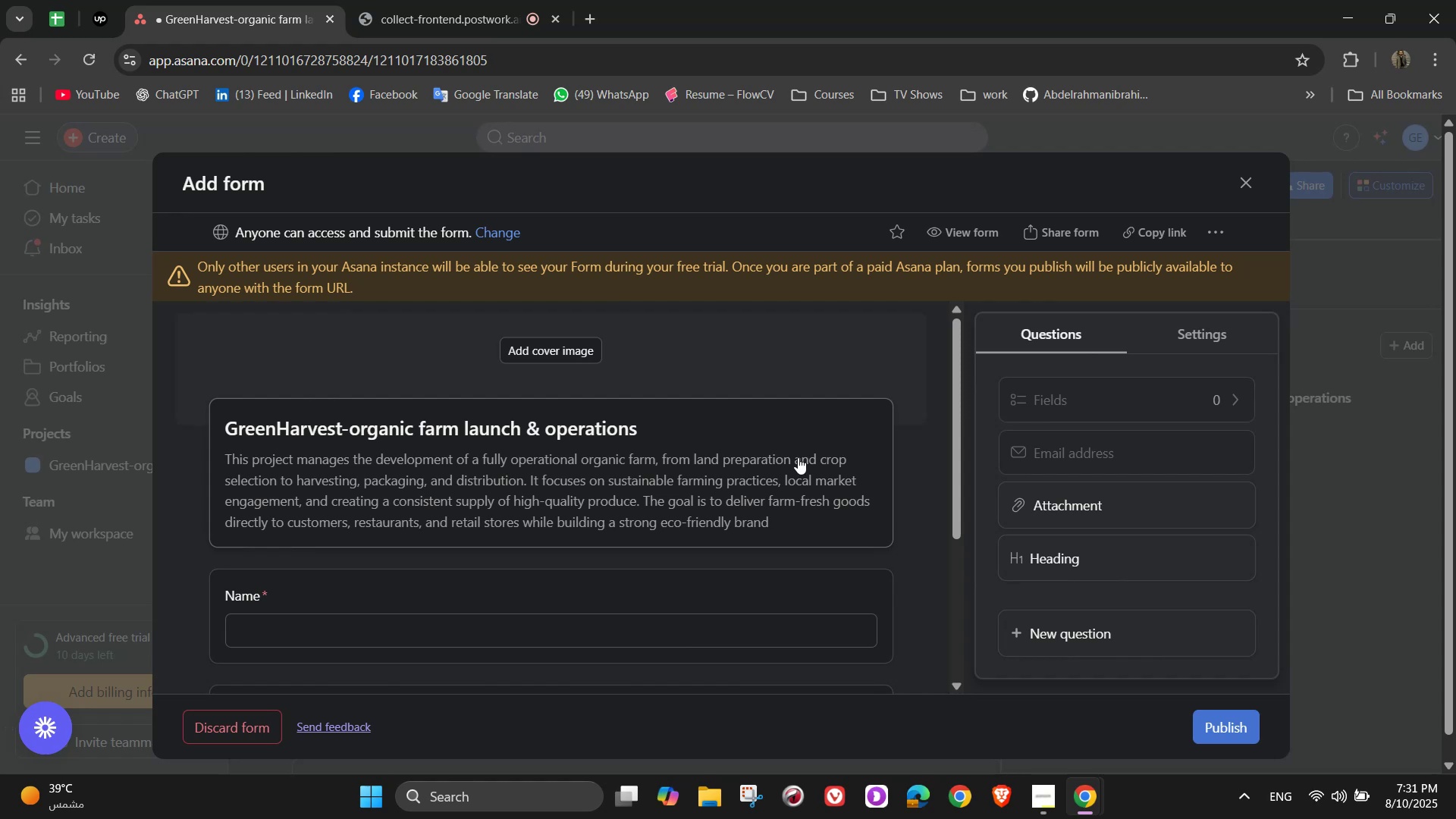 
scroll: coordinate [826, 551], scroll_direction: down, amount: 5.0
 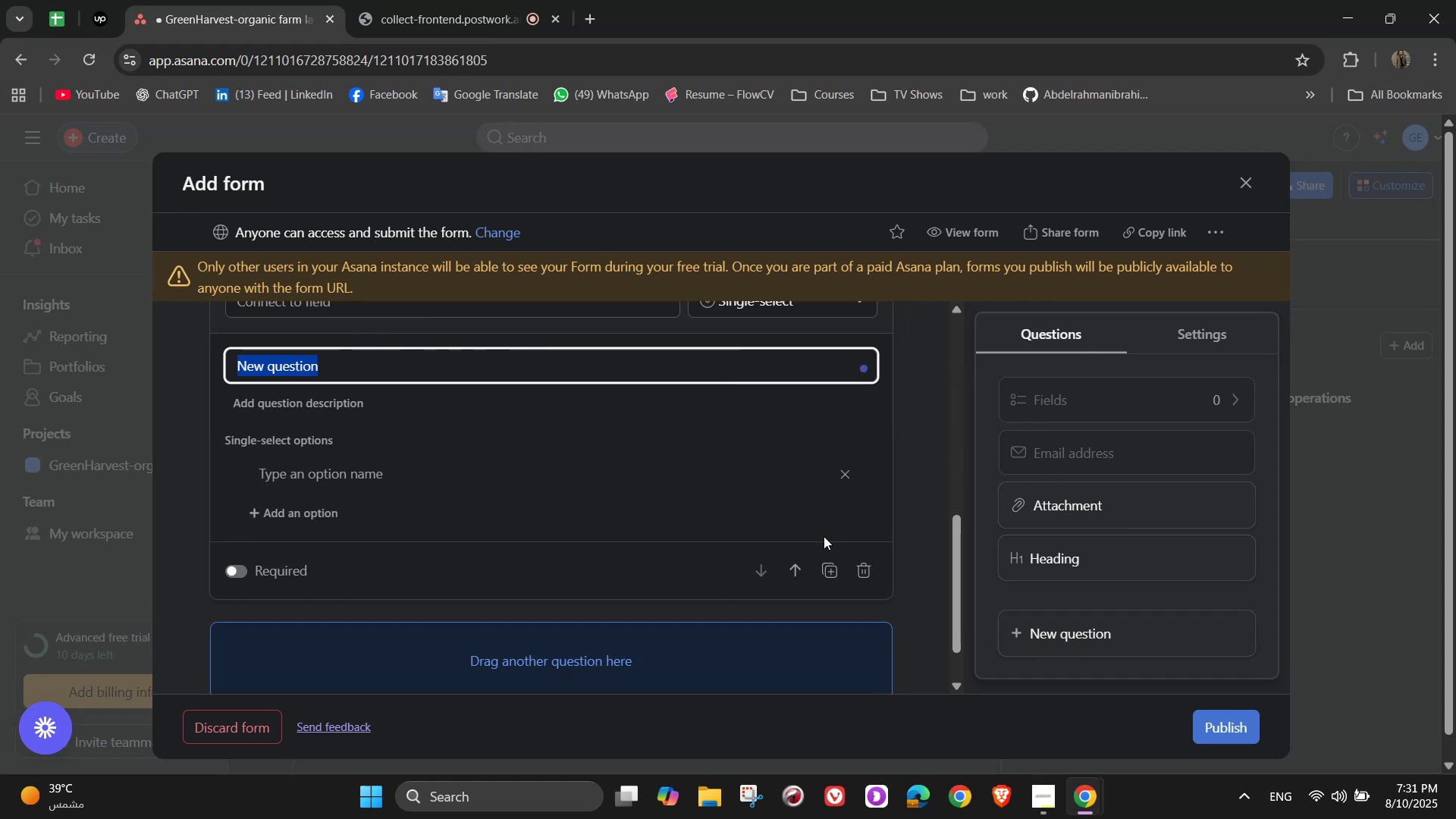 
hold_key(key=ControlLeft, duration=0.31)
 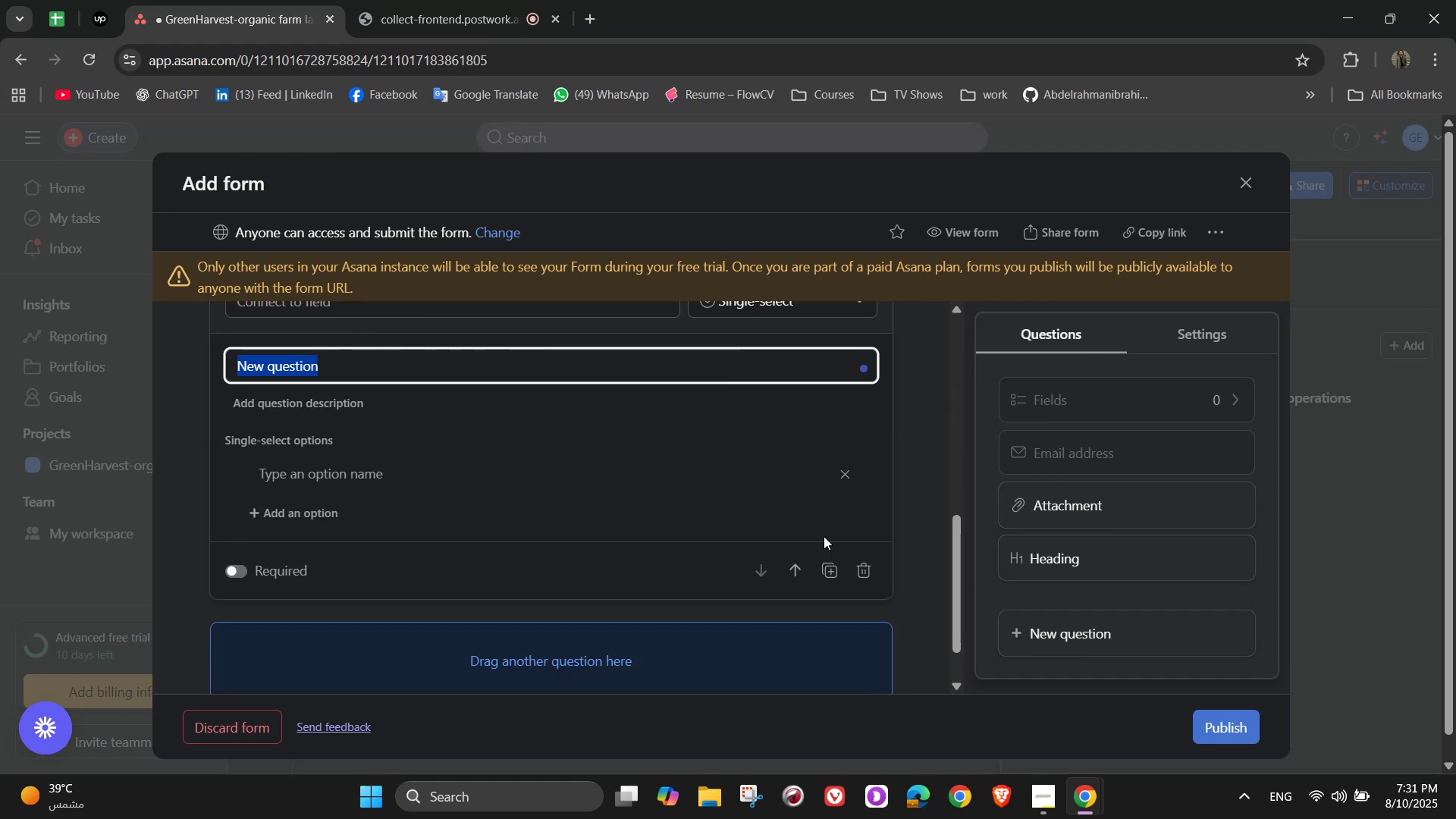 
type(Phone Number)
 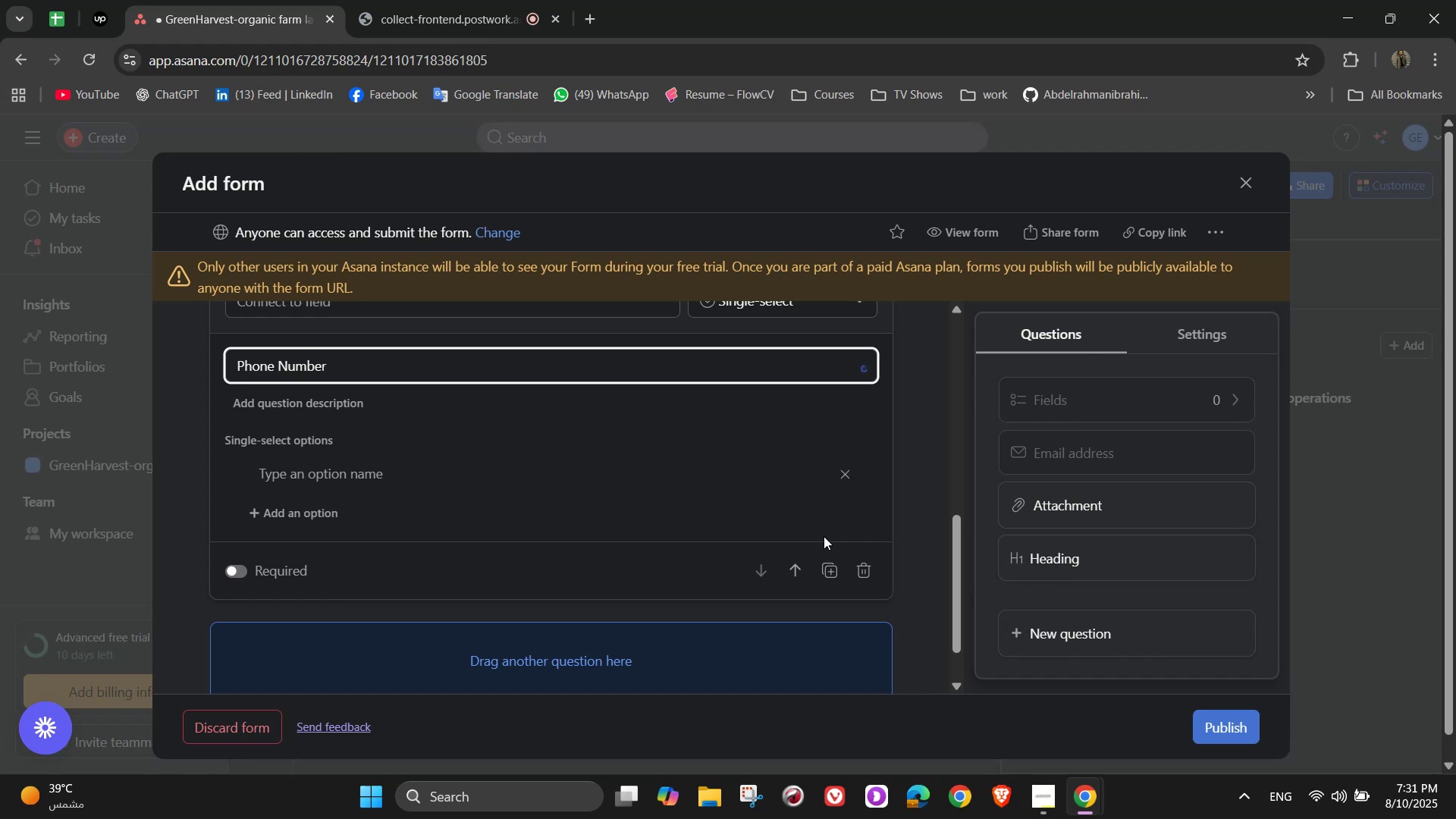 
scroll: coordinate [791, 509], scroll_direction: up, amount: 1.0
 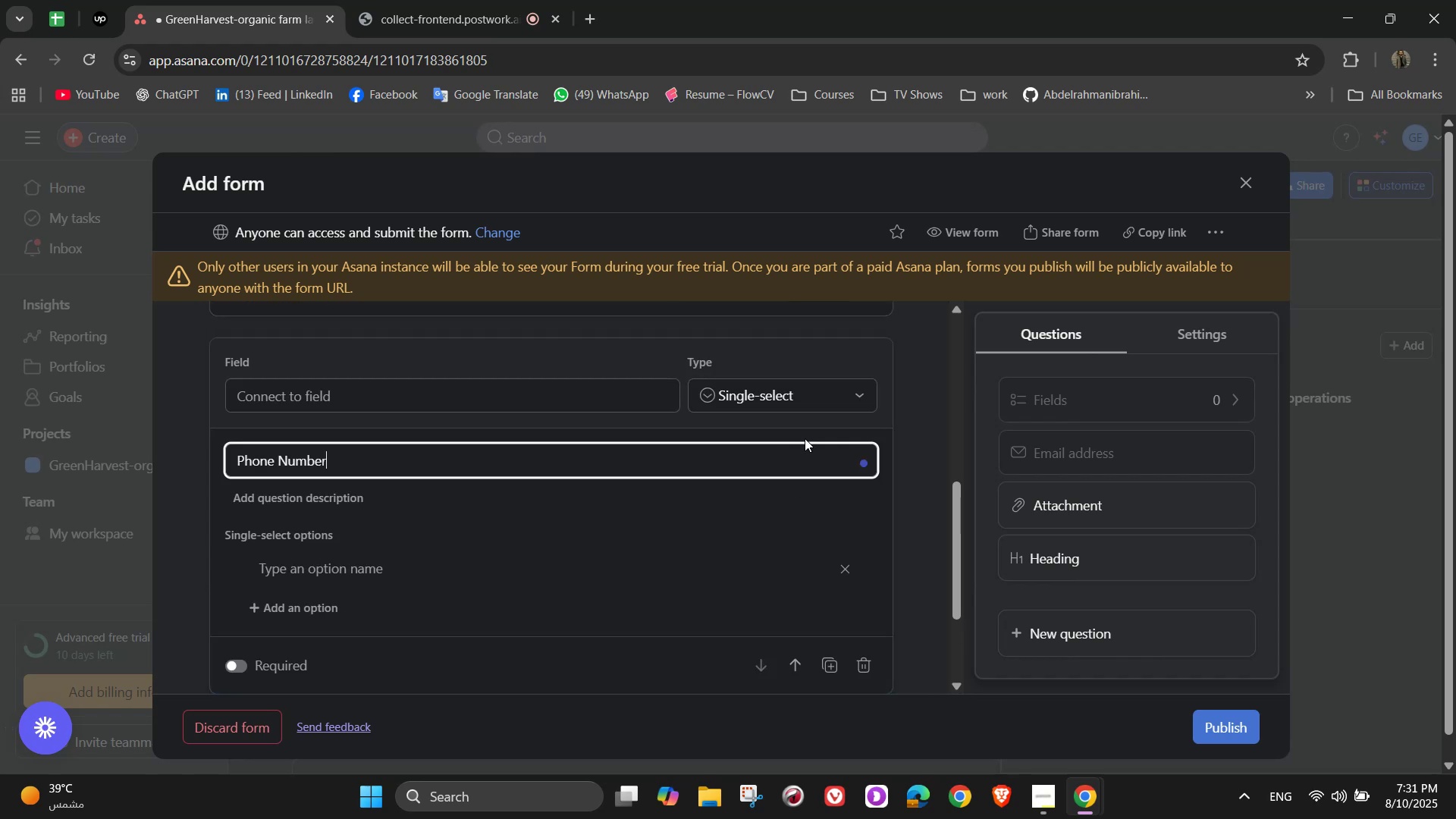 
left_click([802, 400])
 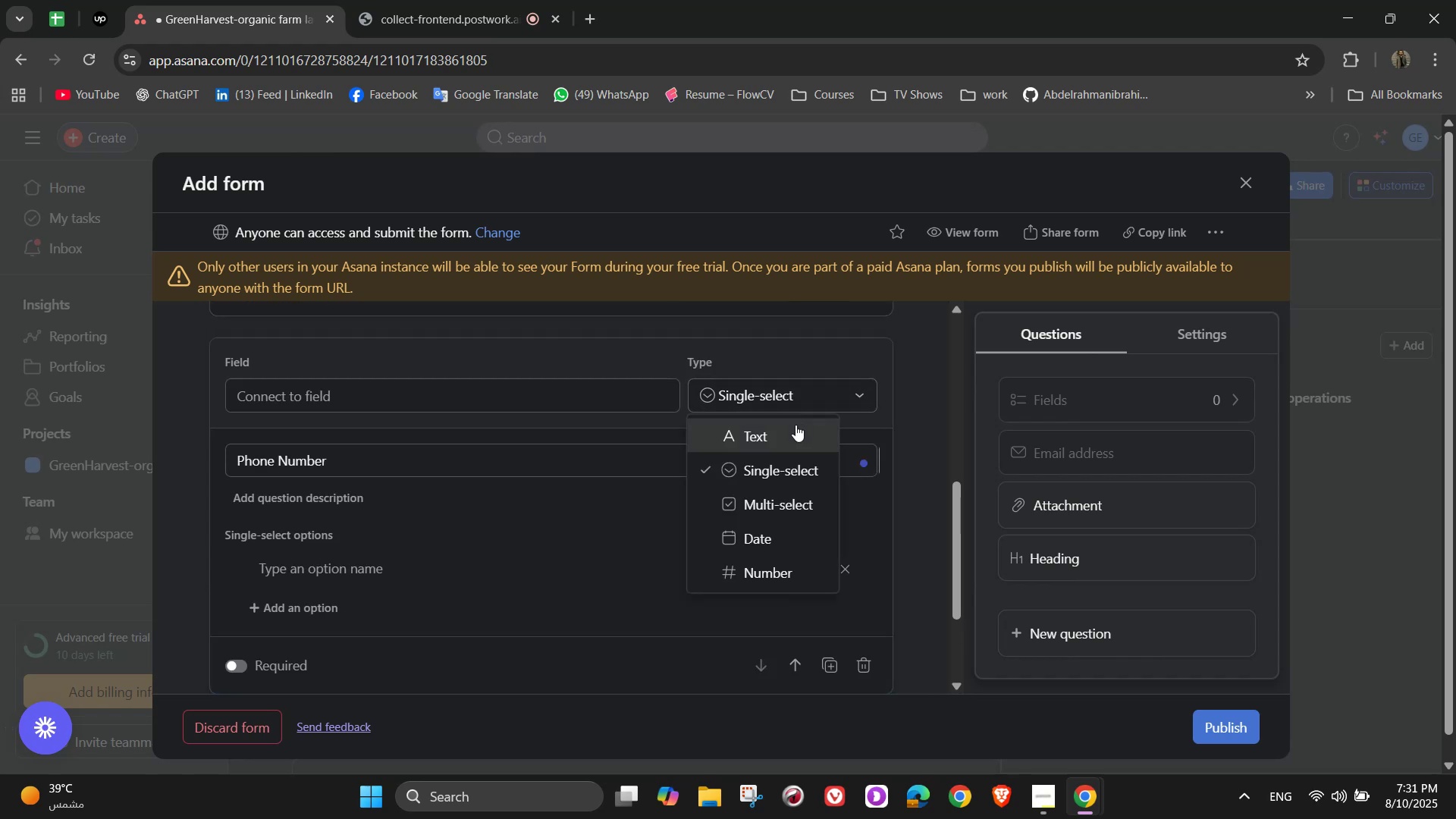 
left_click([792, 435])
 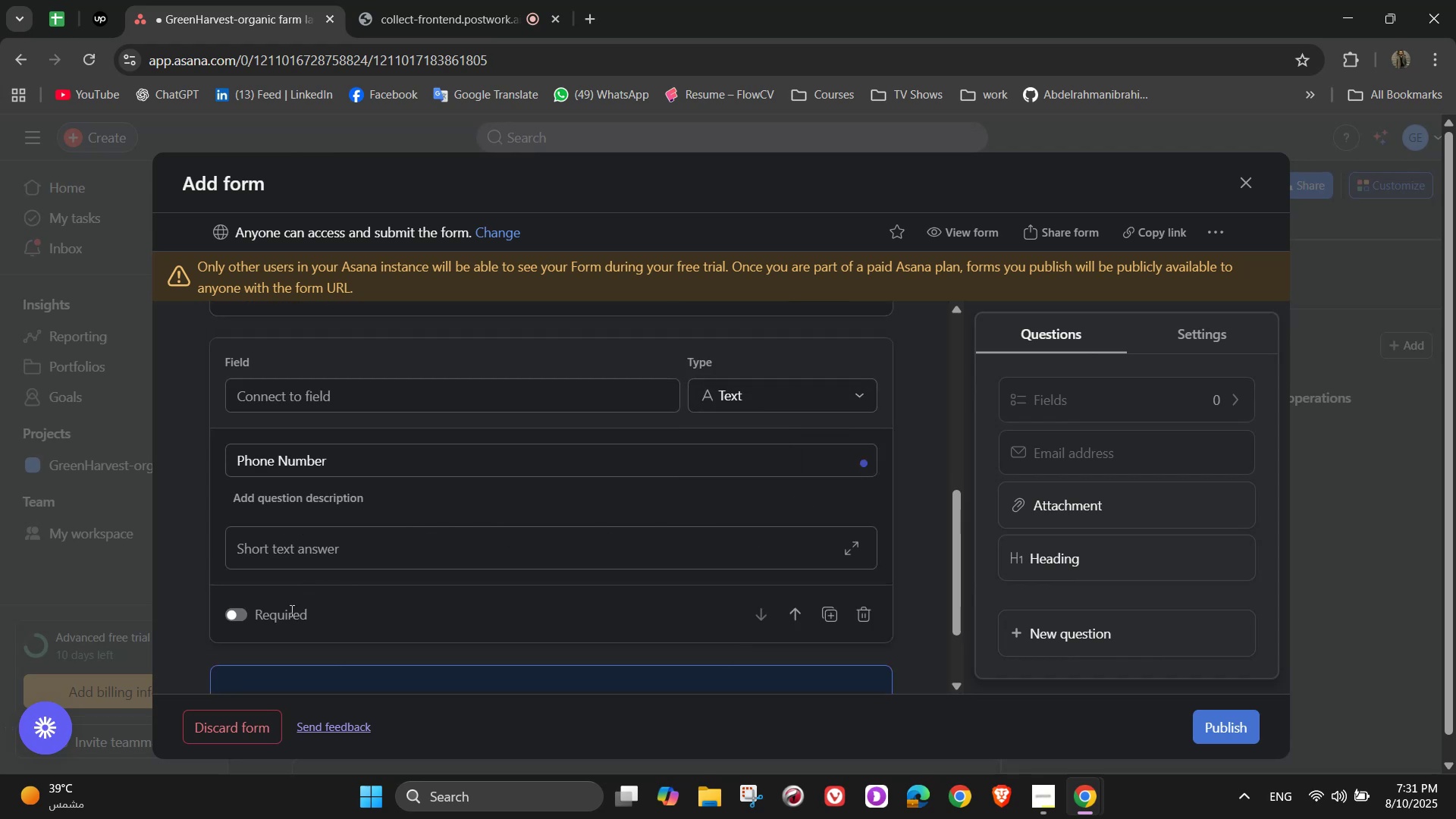 
left_click([239, 617])
 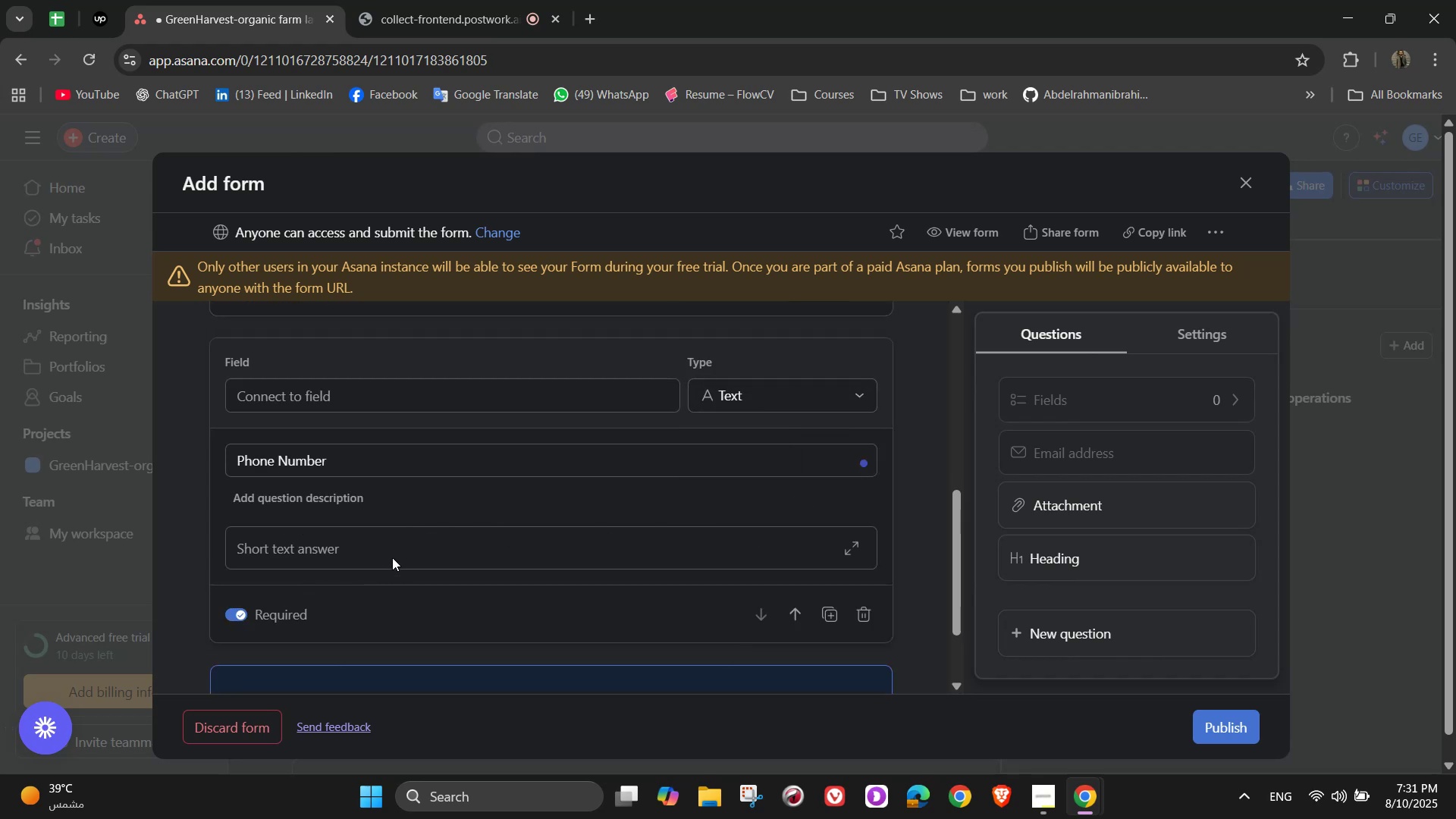 
wait(6.15)
 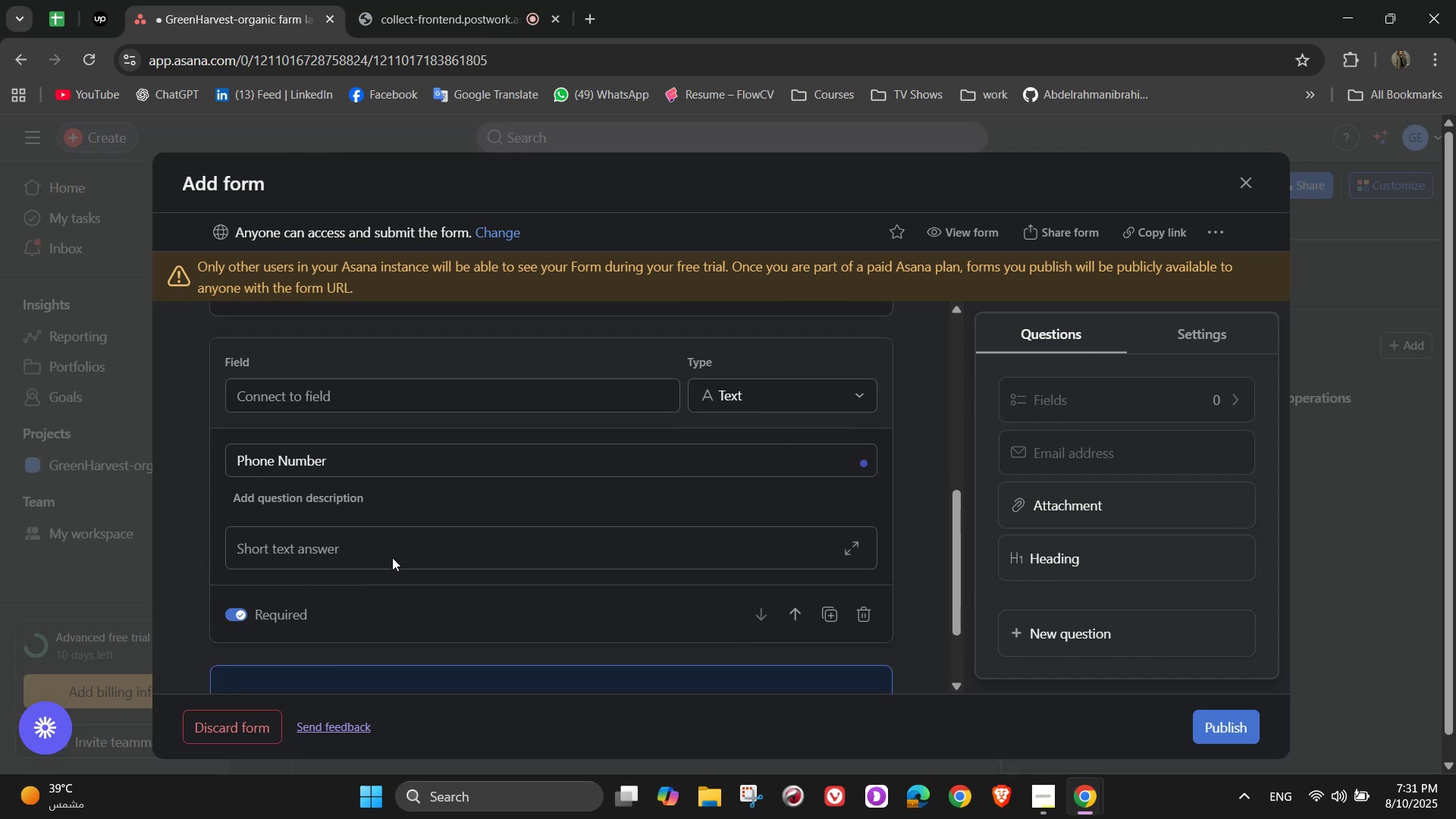 
left_click([1027, 621])
 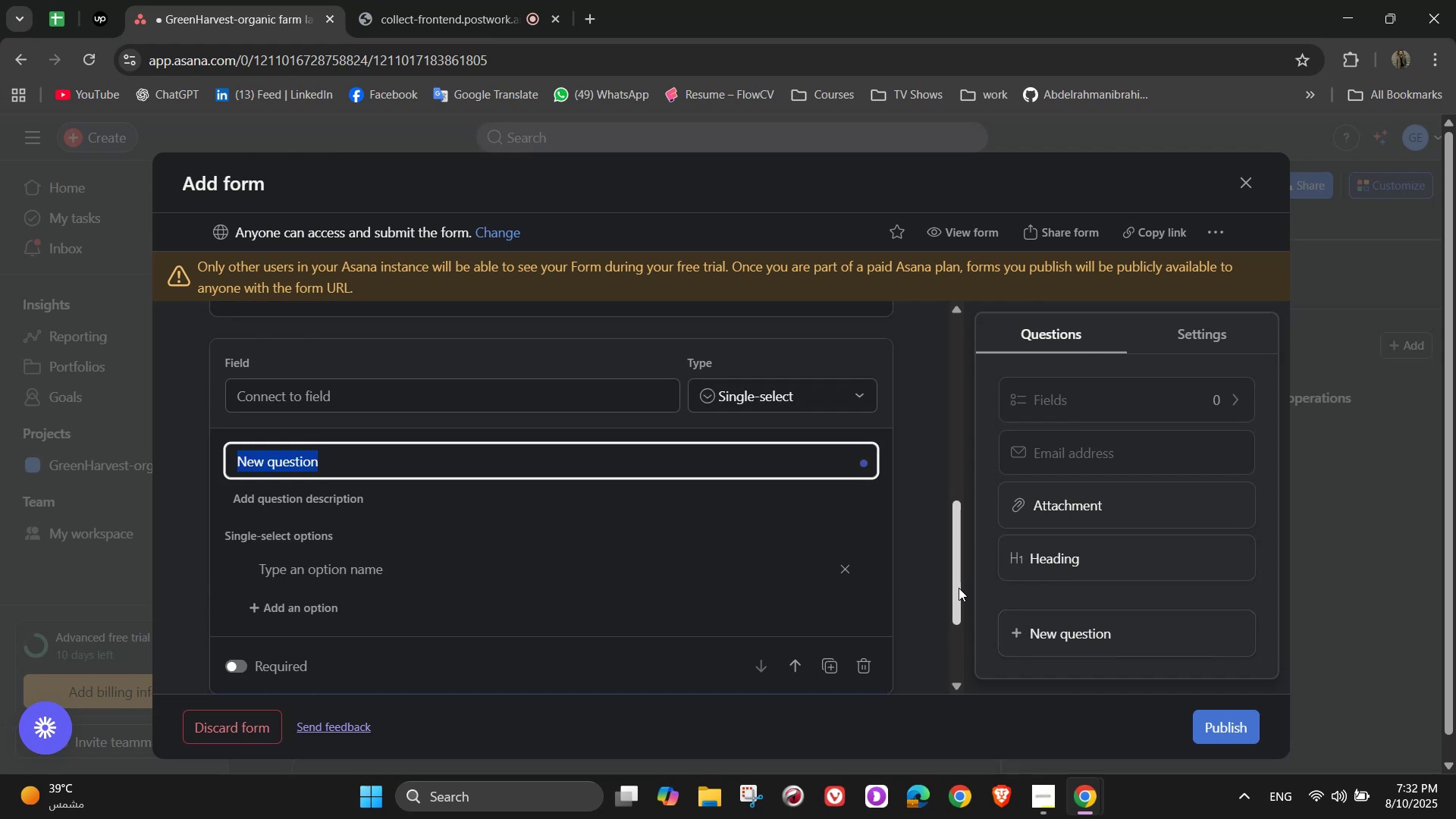 
wait(8.18)
 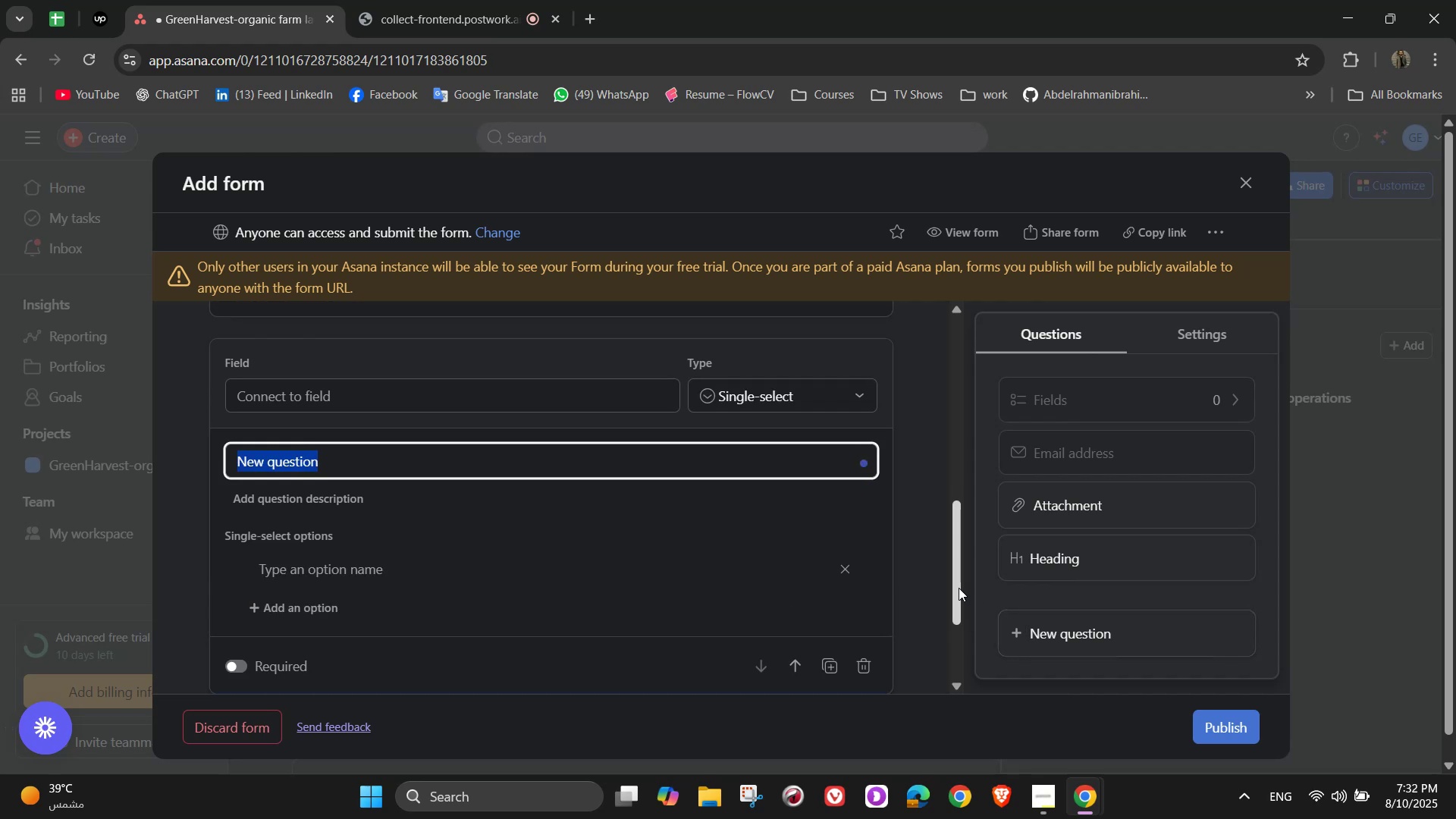 
hold_key(key=ShiftLeft, duration=1.52)
 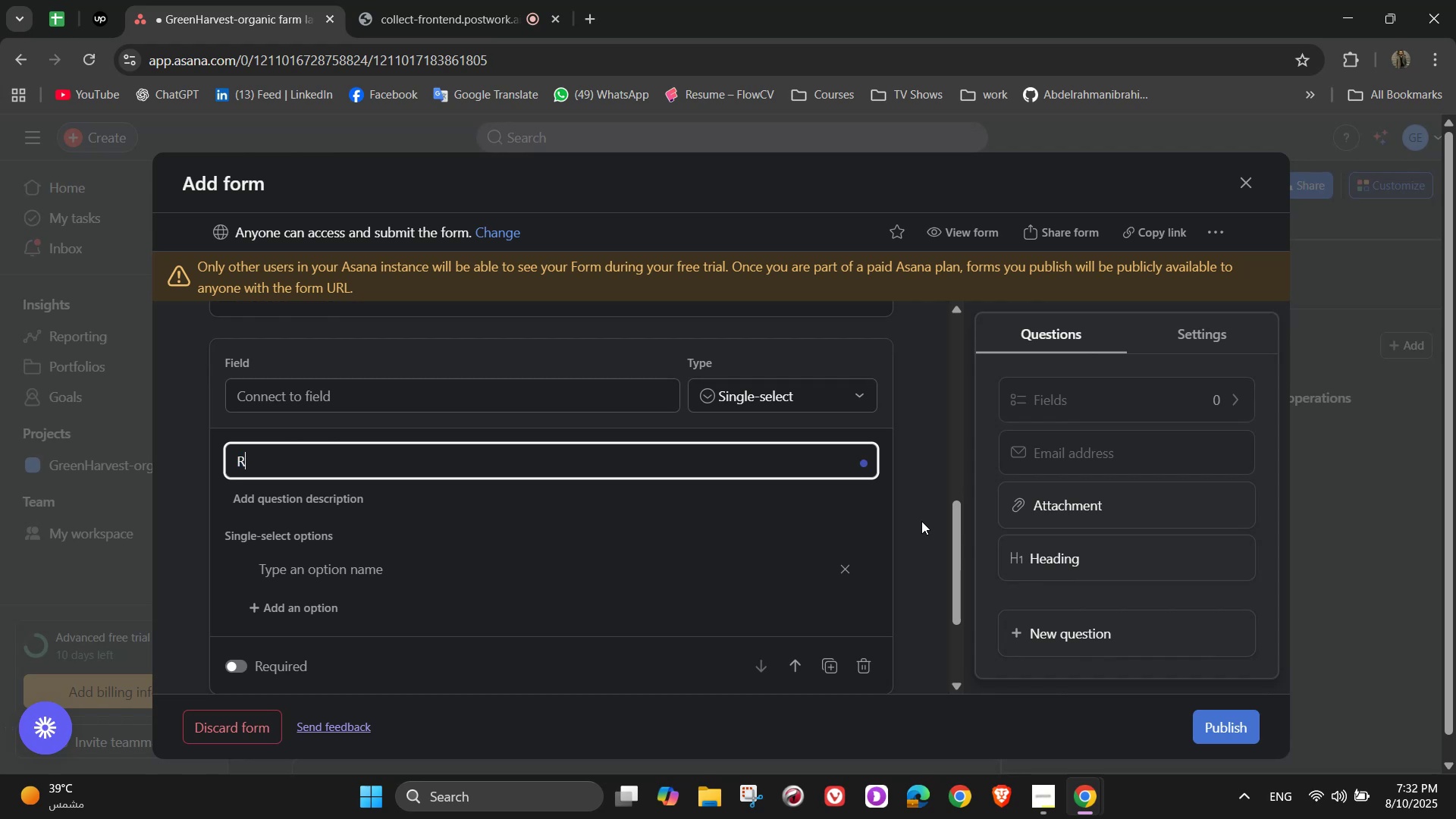 
type(Request Deta)
key(Backspace)
type(ails)
 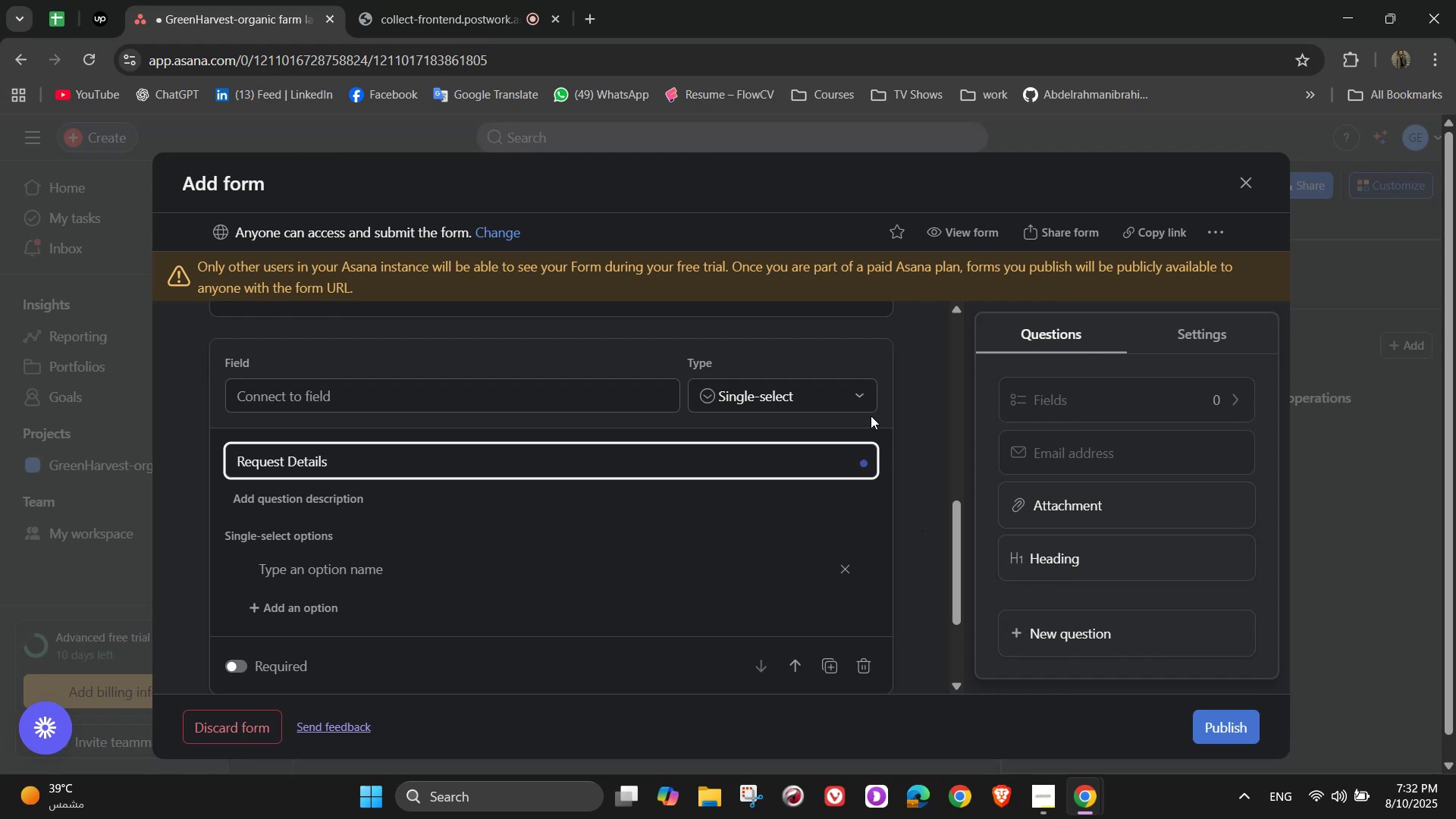 
left_click([848, 398])
 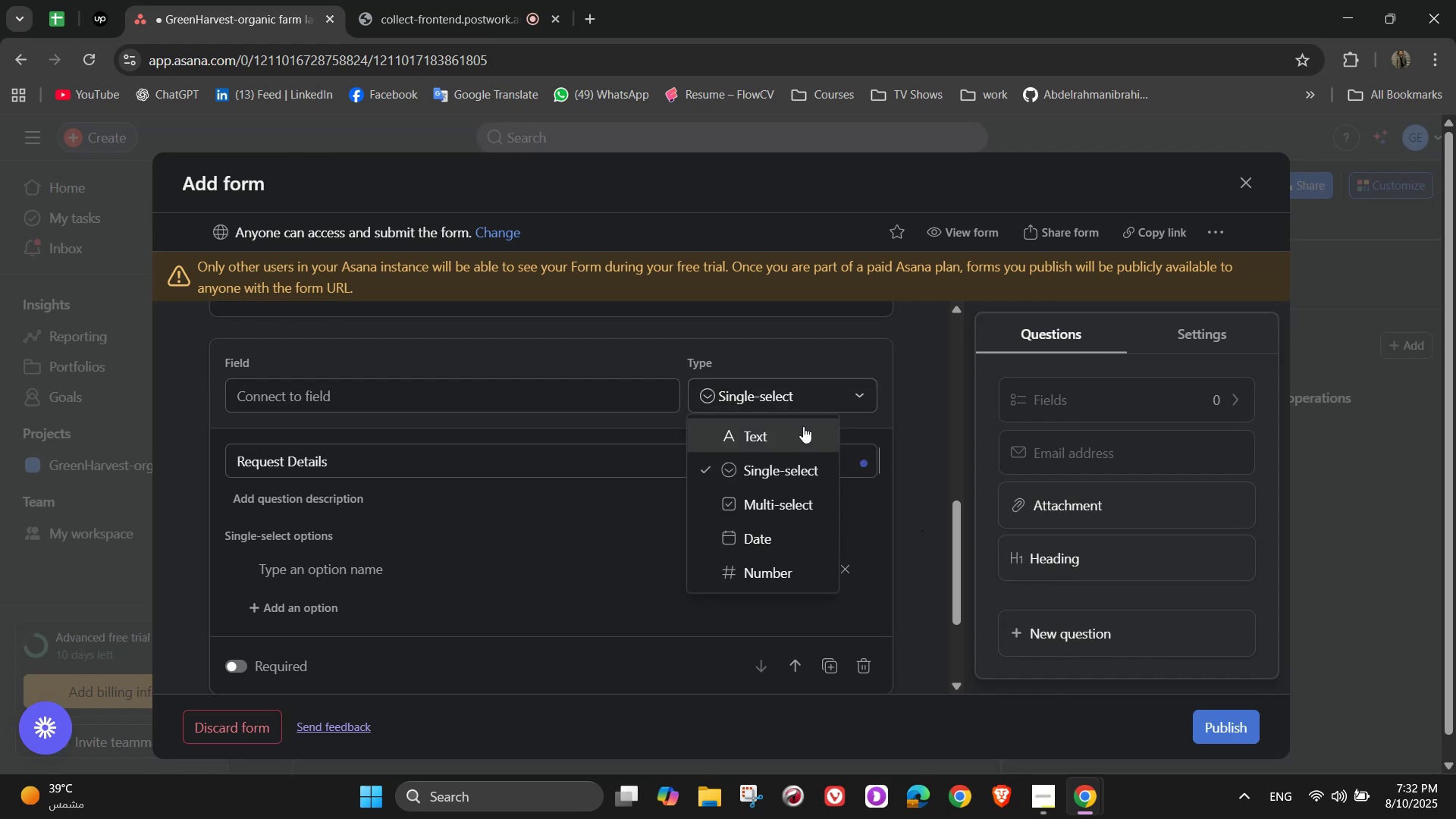 
left_click([803, 426])
 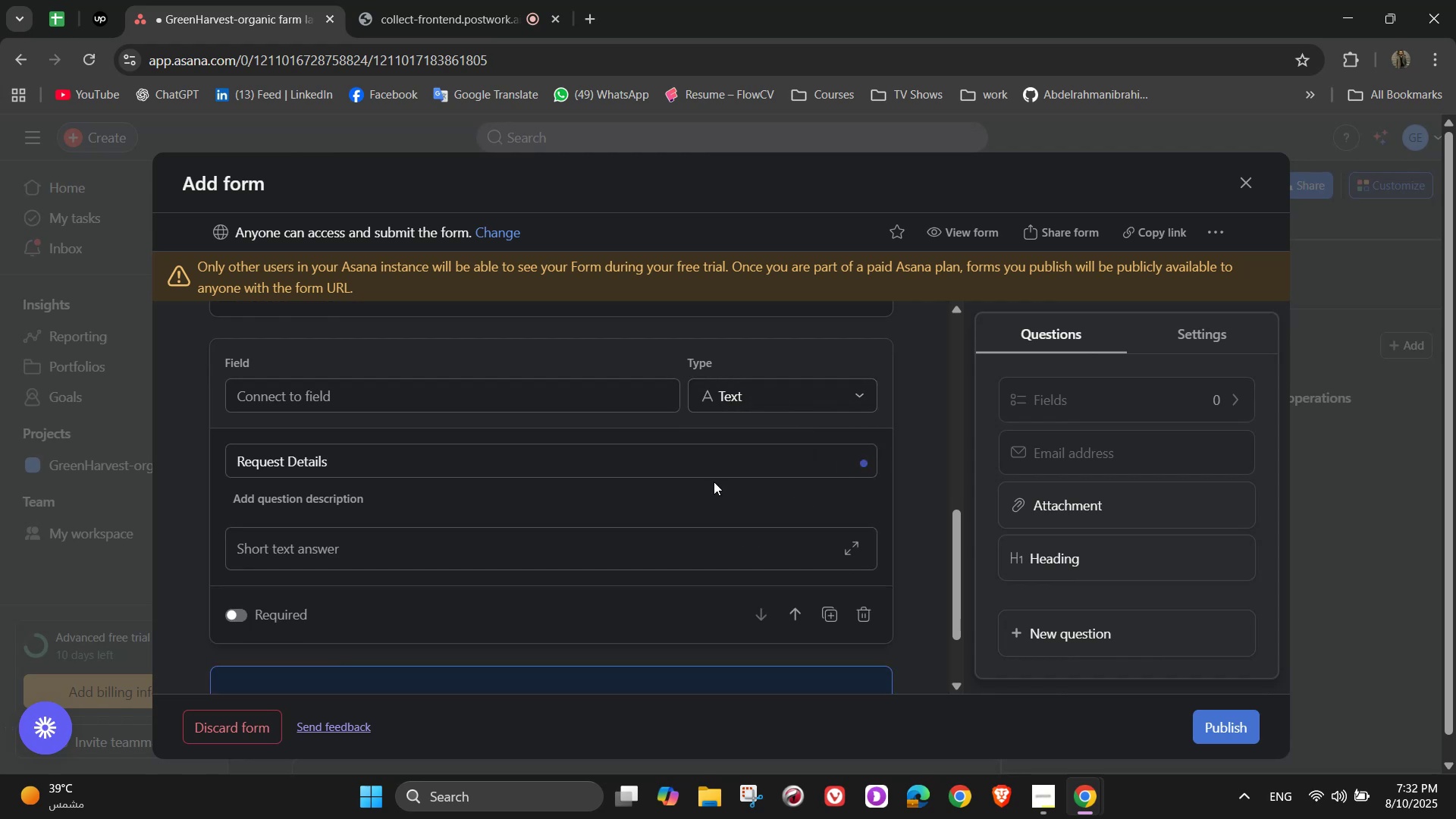 
scroll: coordinate [431, 524], scroll_direction: up, amount: 2.0
 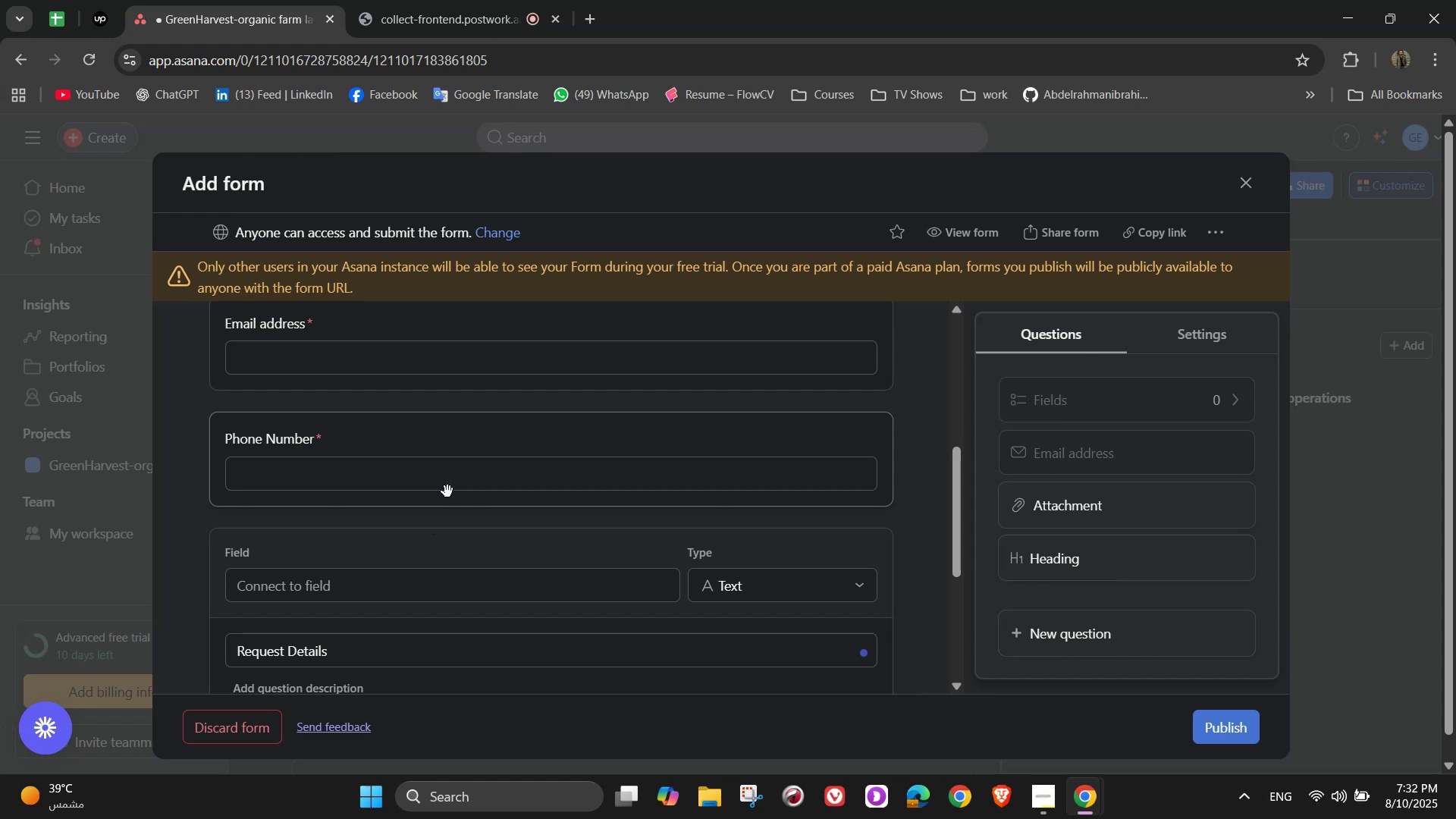 
wait(6.71)
 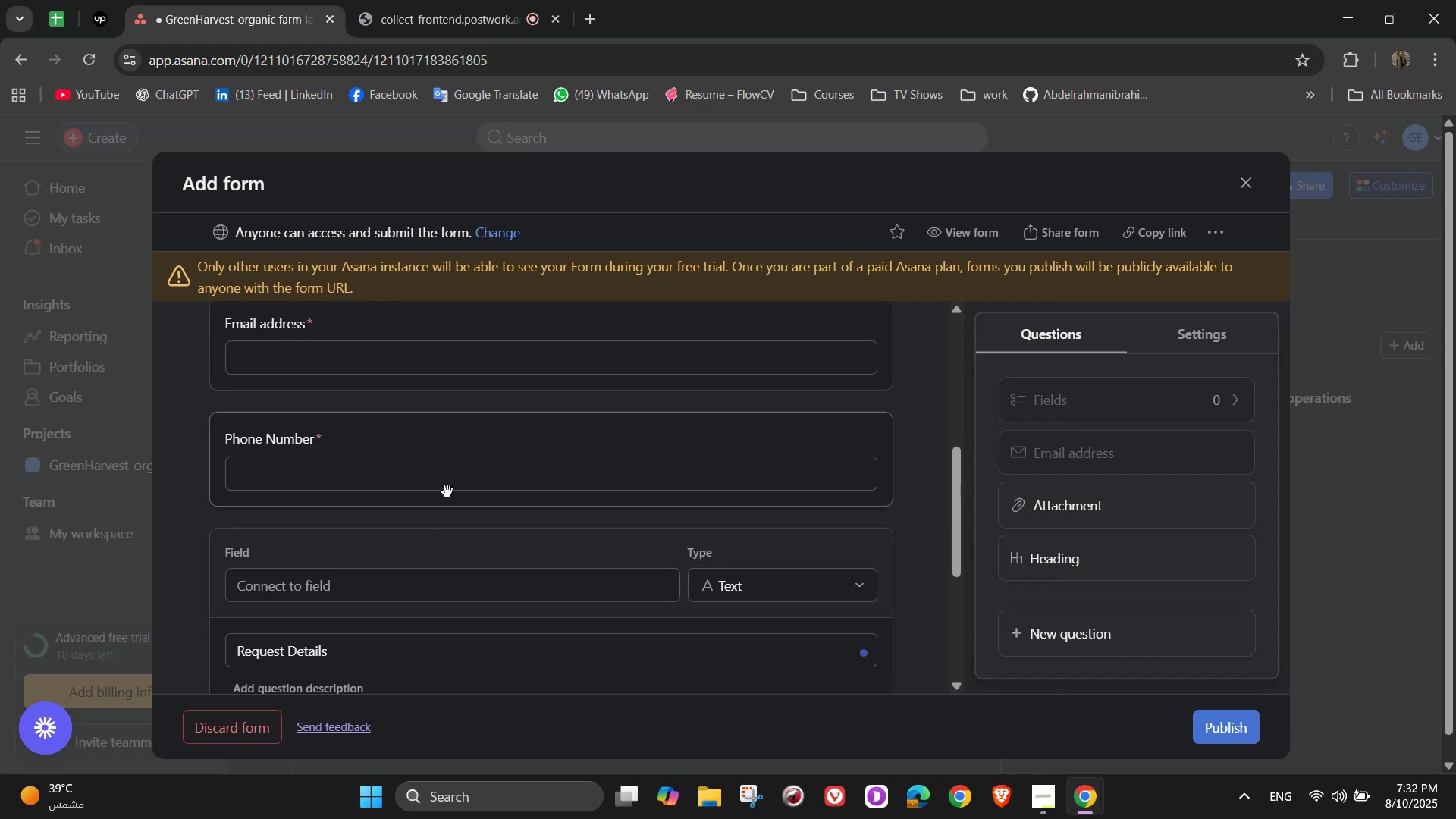 
scroll: coordinate [609, 535], scroll_direction: down, amount: 3.0
 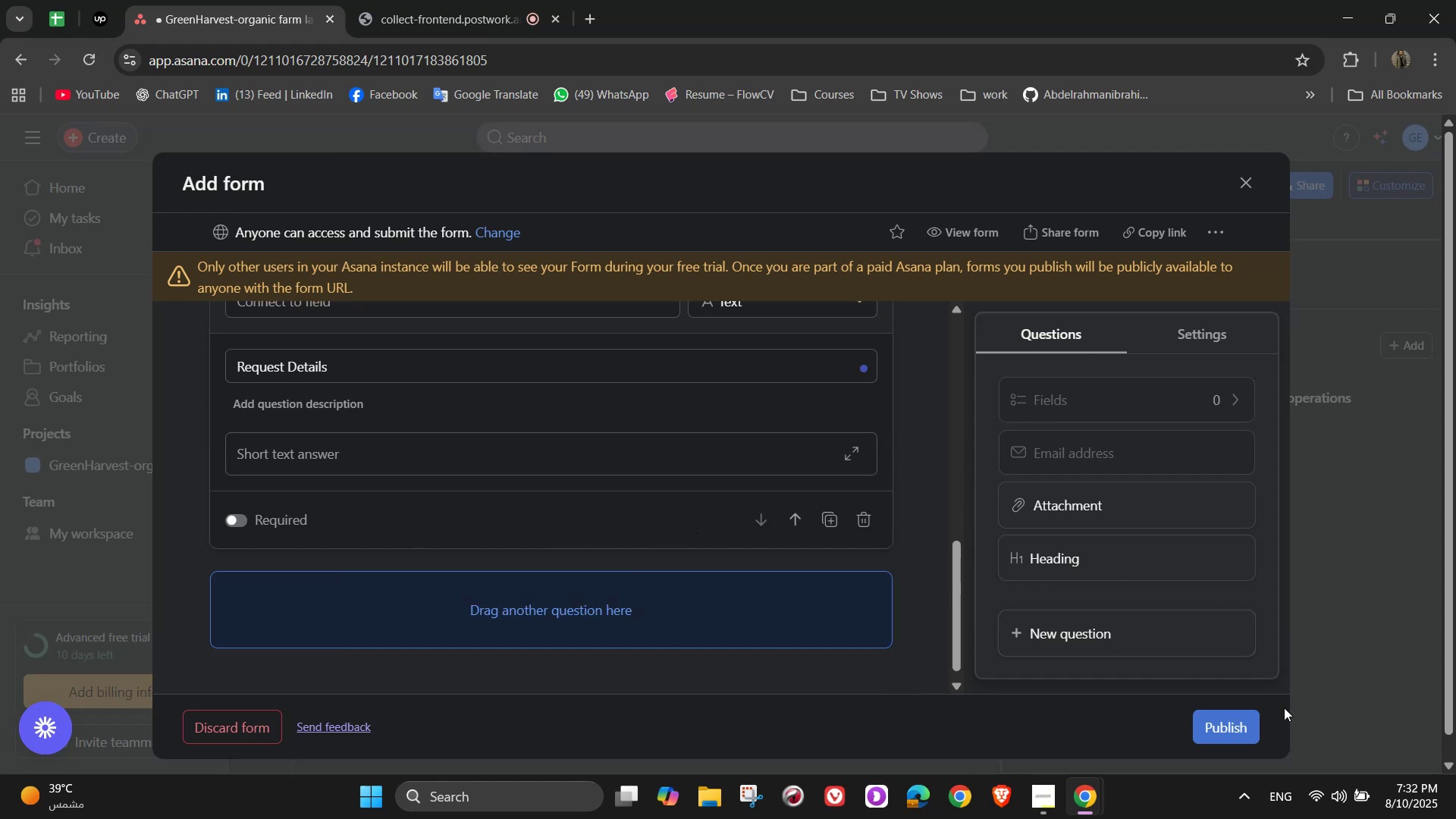 
left_click([1237, 711])
 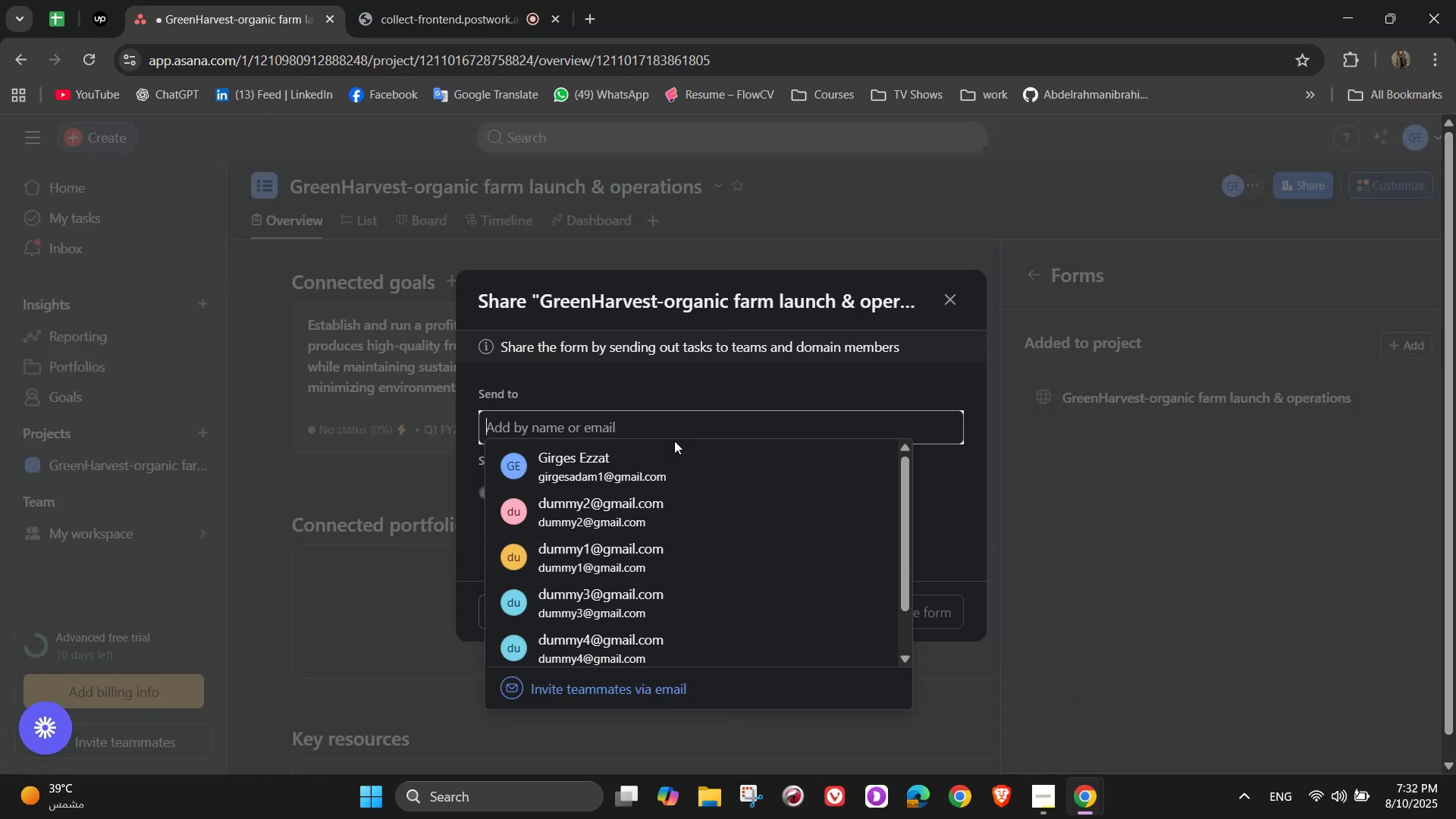 
left_click([679, 467])
 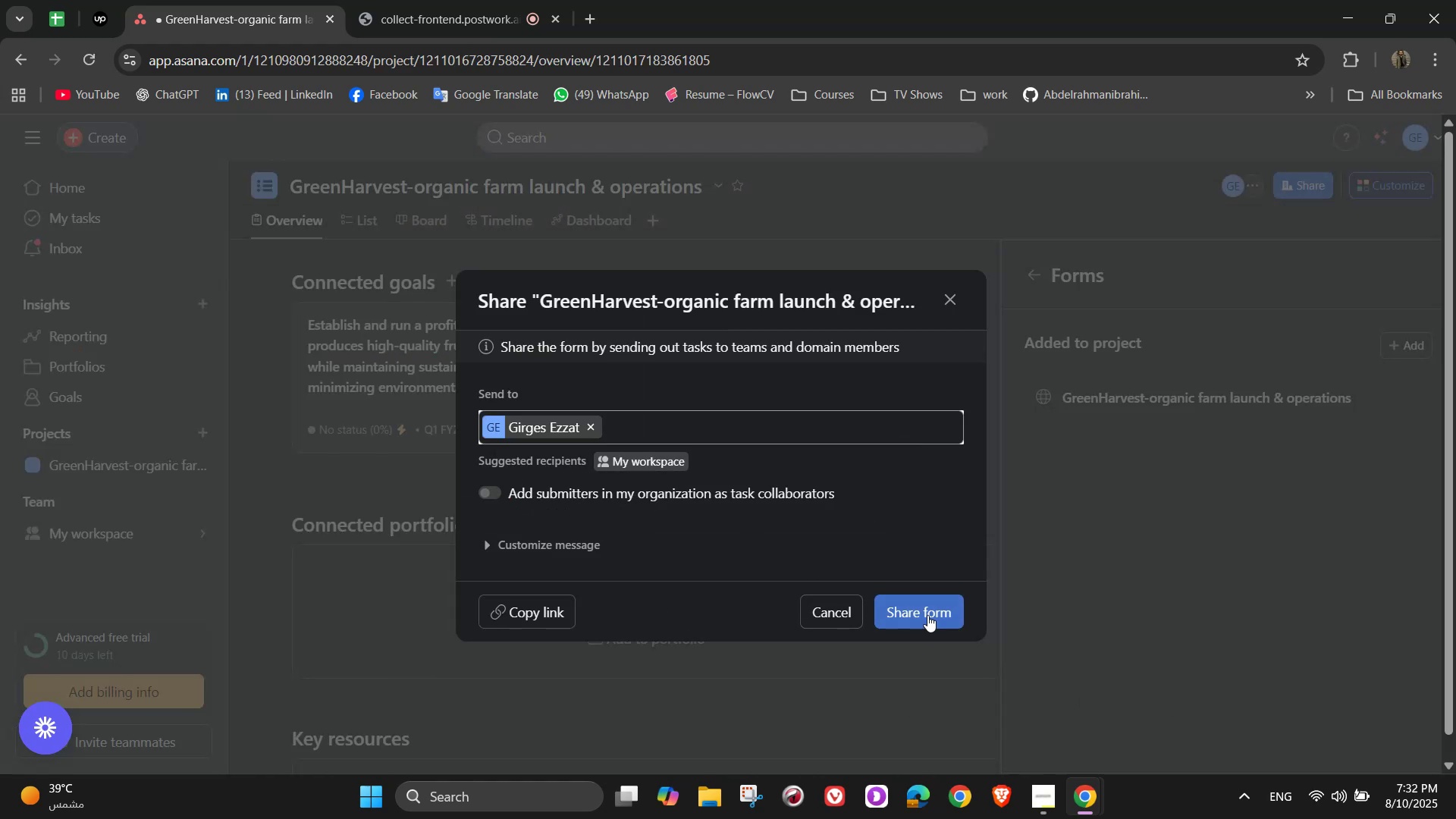 
left_click([927, 615])
 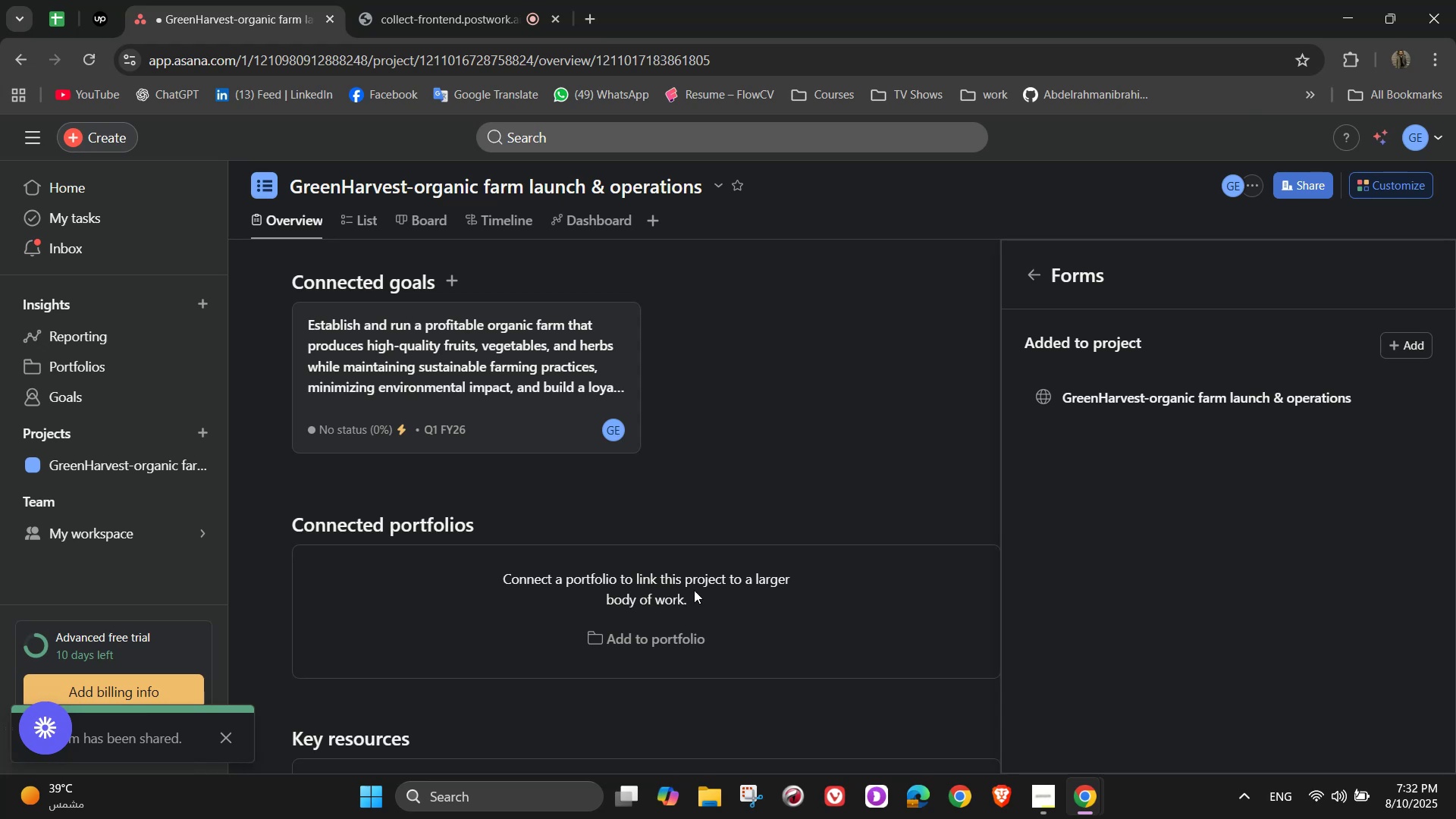 
wait(5.57)
 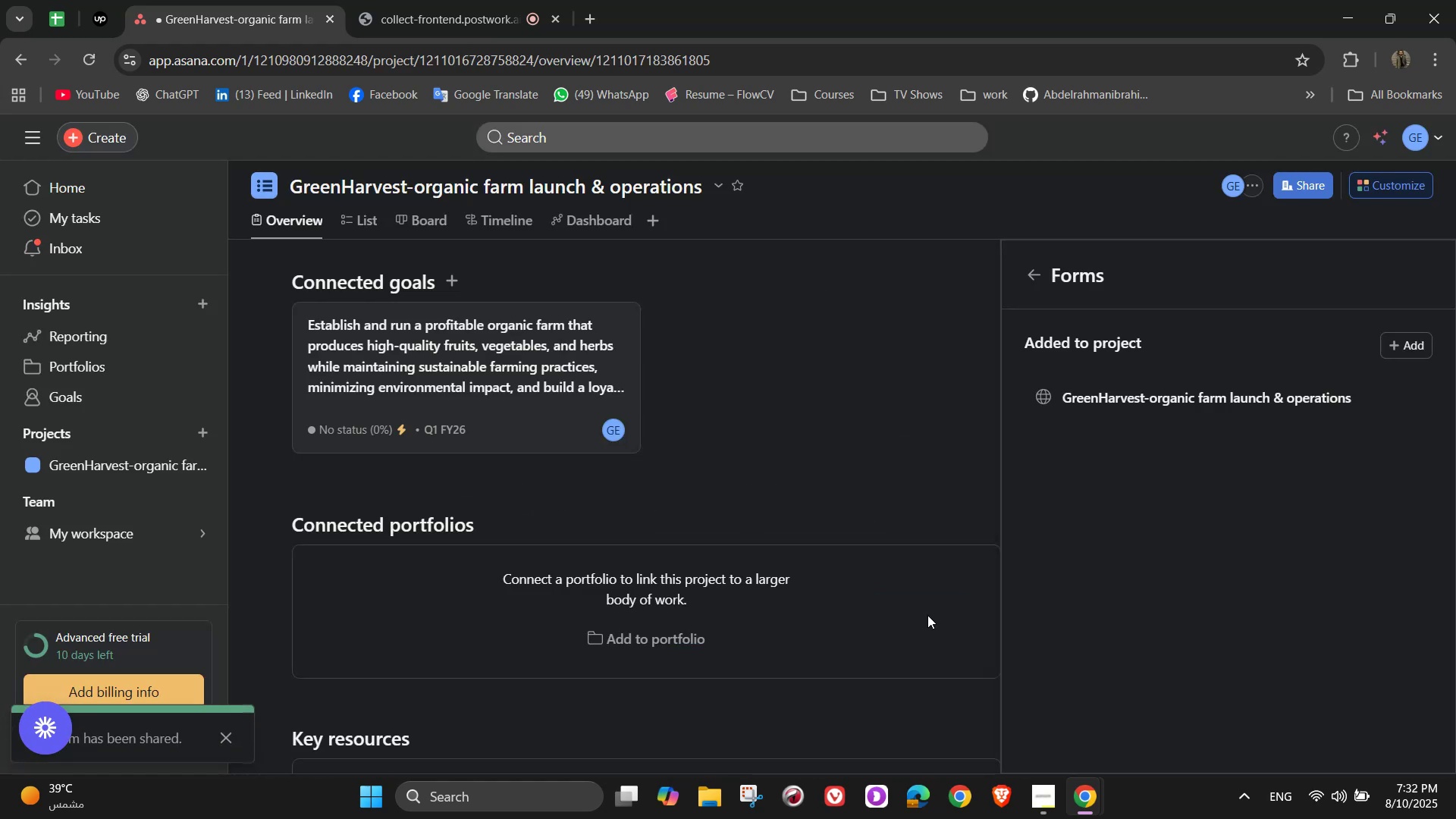 
scroll: coordinate [818, 430], scroll_direction: up, amount: 7.0
 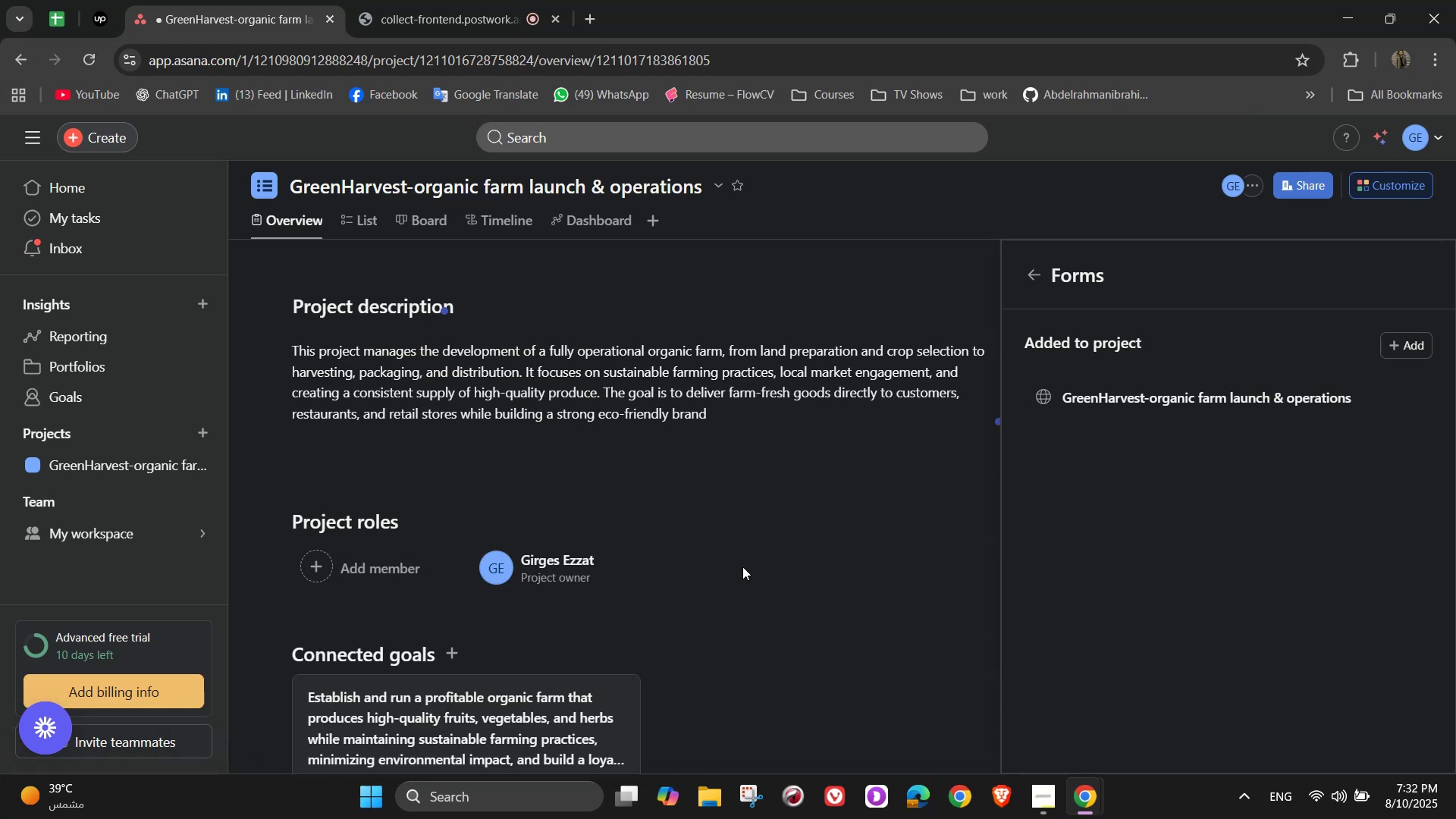 
wait(7.48)
 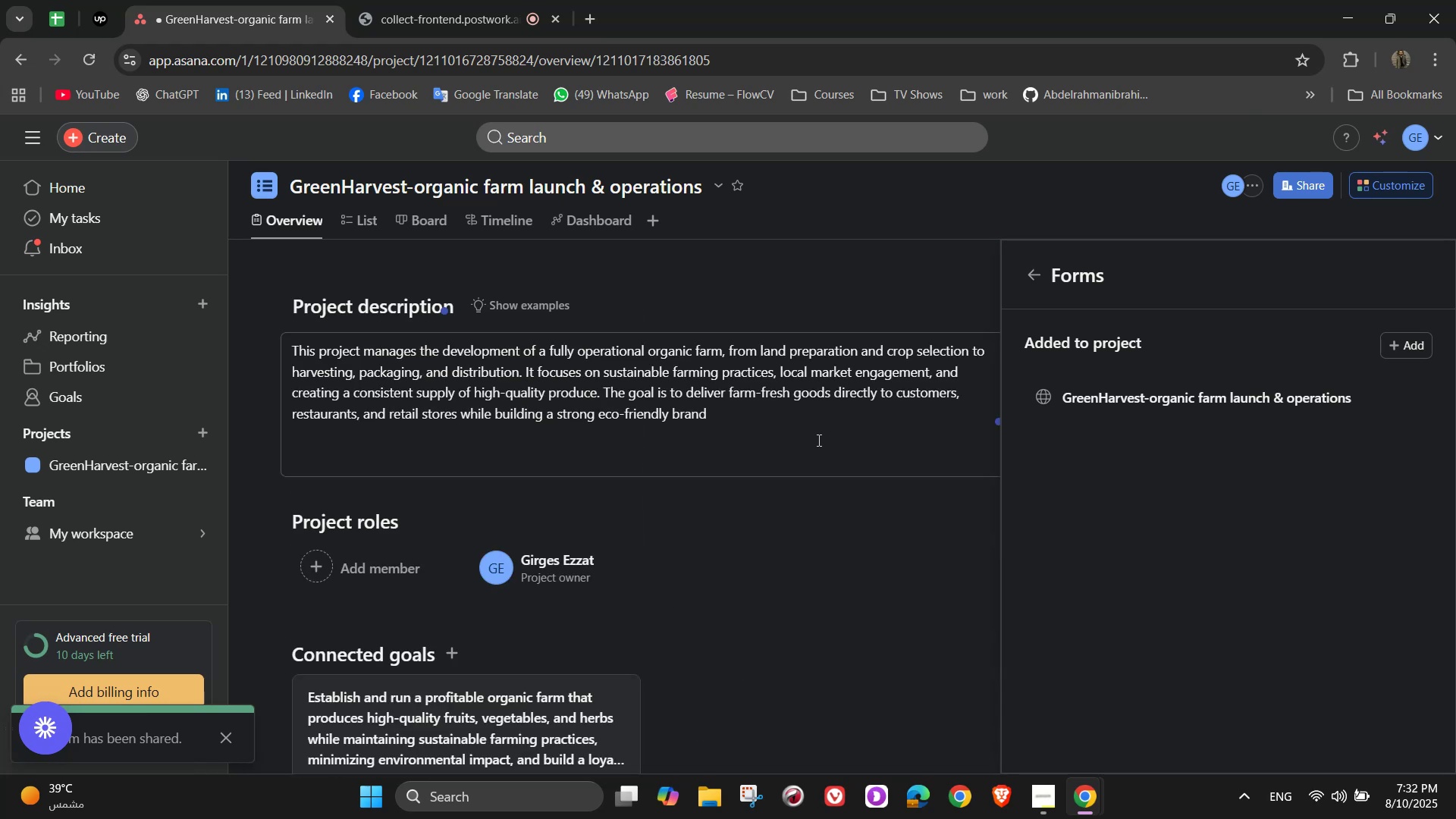 
scroll: coordinate [734, 575], scroll_direction: up, amount: 3.0
 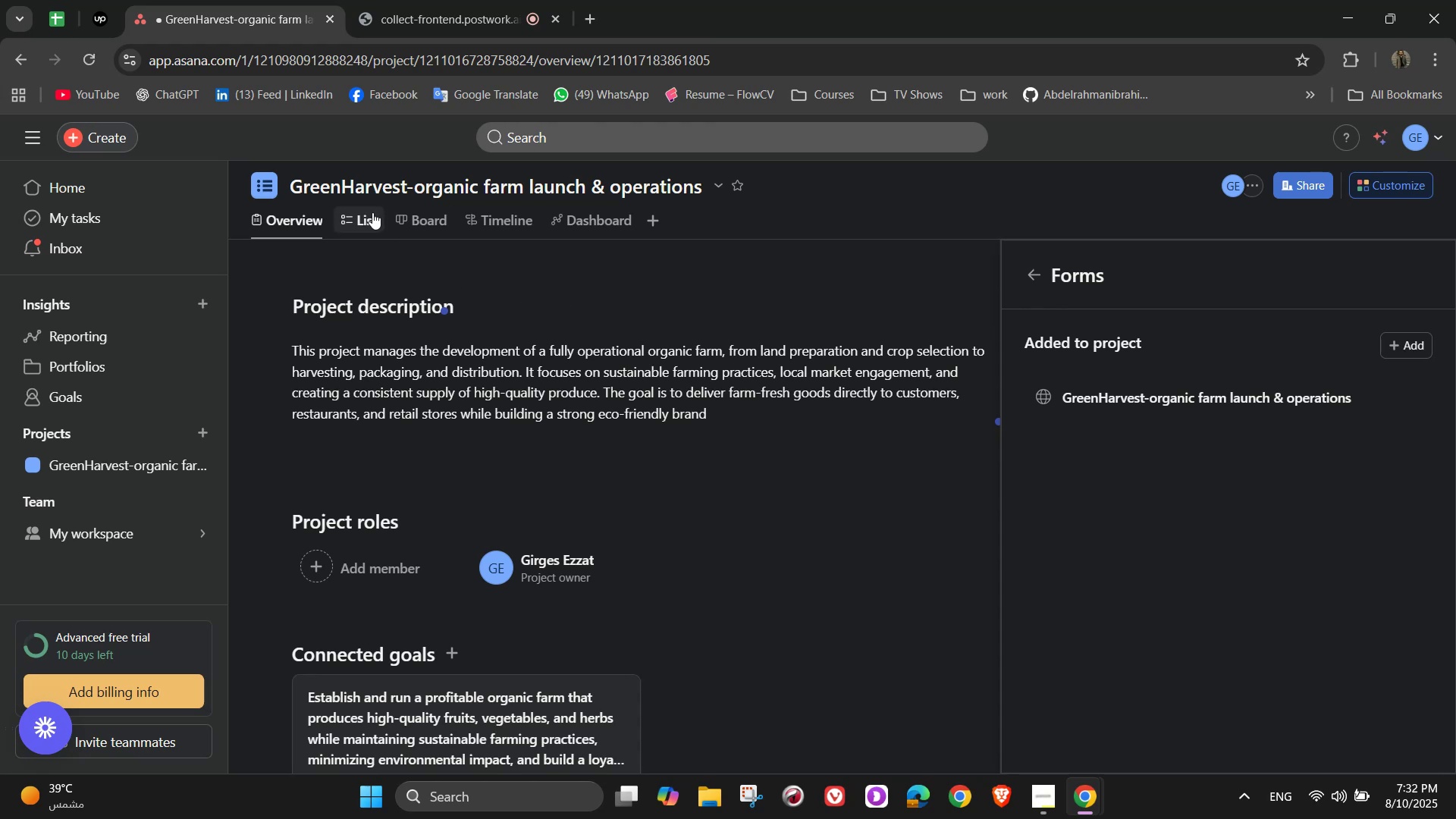 
left_click([372, 212])
 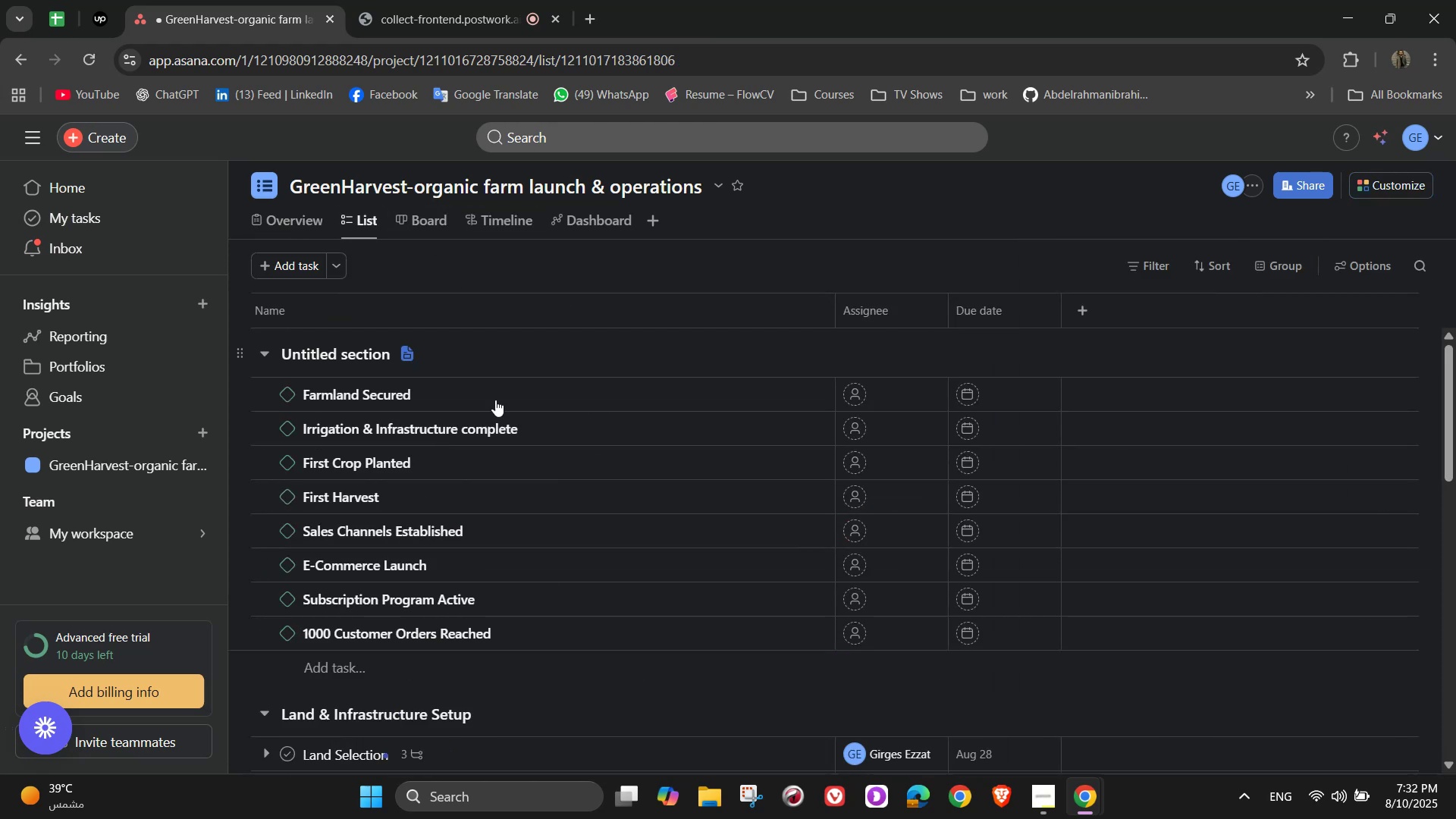 
scroll: coordinate [367, 504], scroll_direction: down, amount: 4.0
 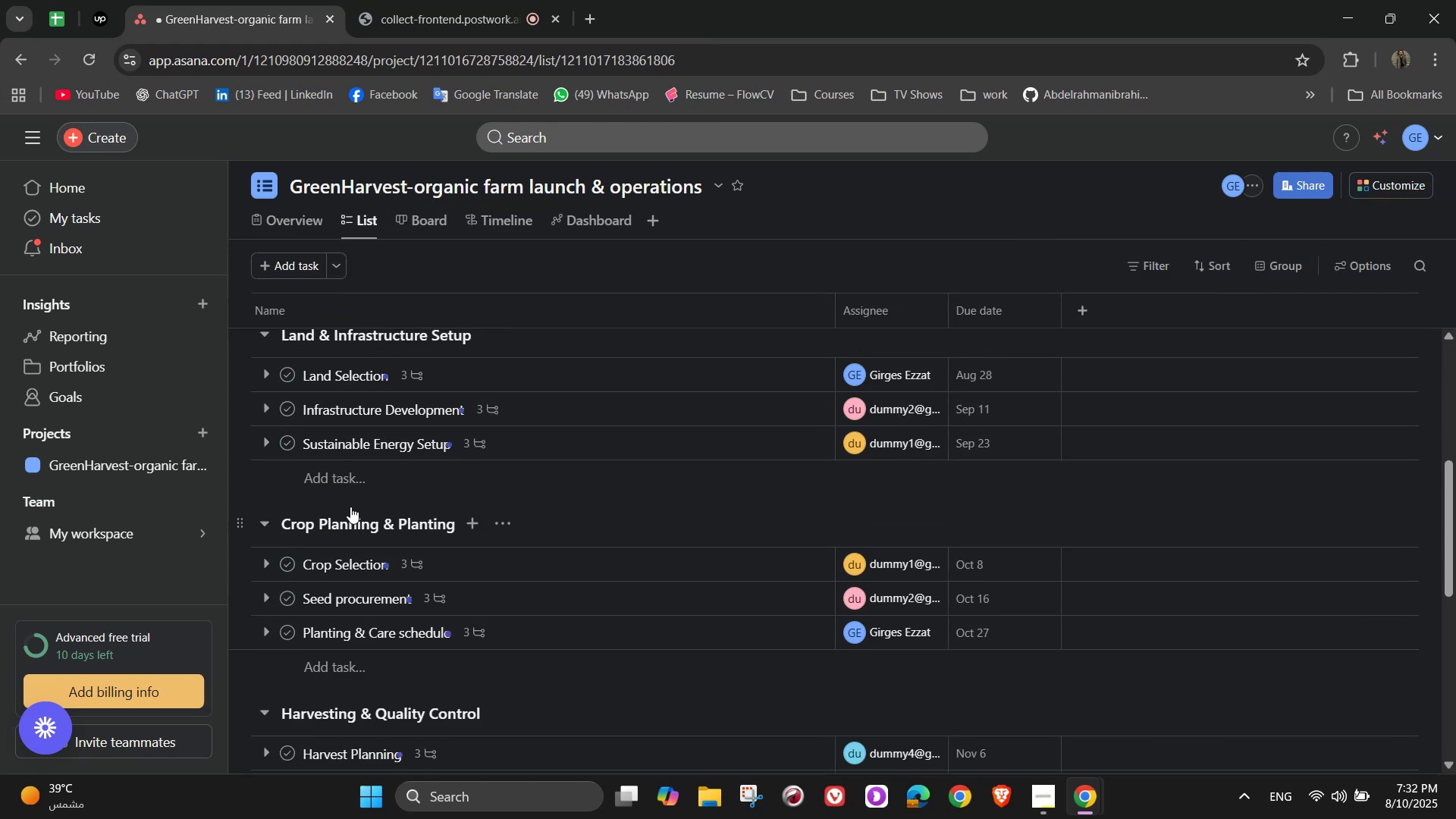 
scroll: coordinate [319, 441], scroll_direction: up, amount: 2.0
 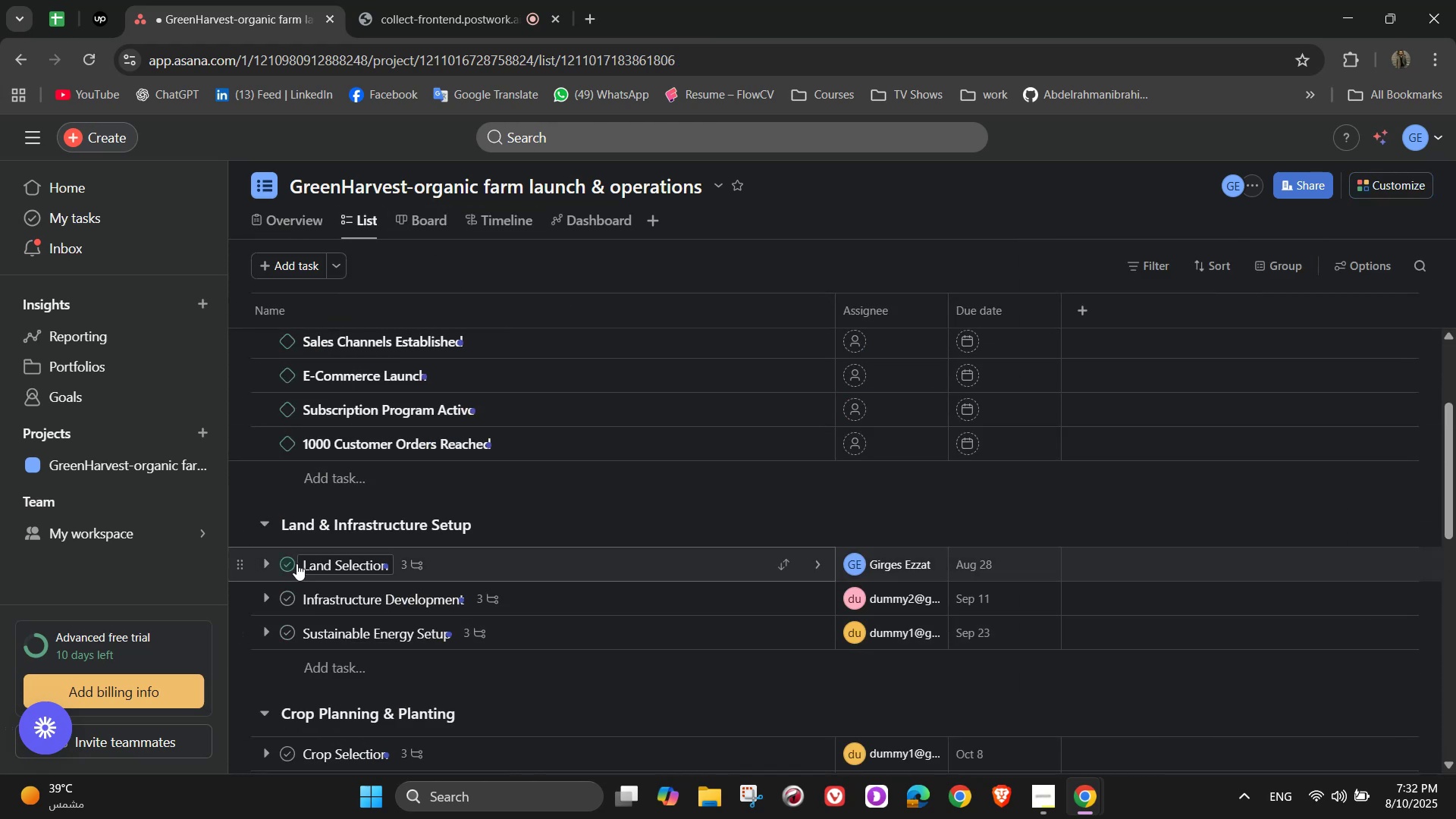 
left_click([297, 567])
 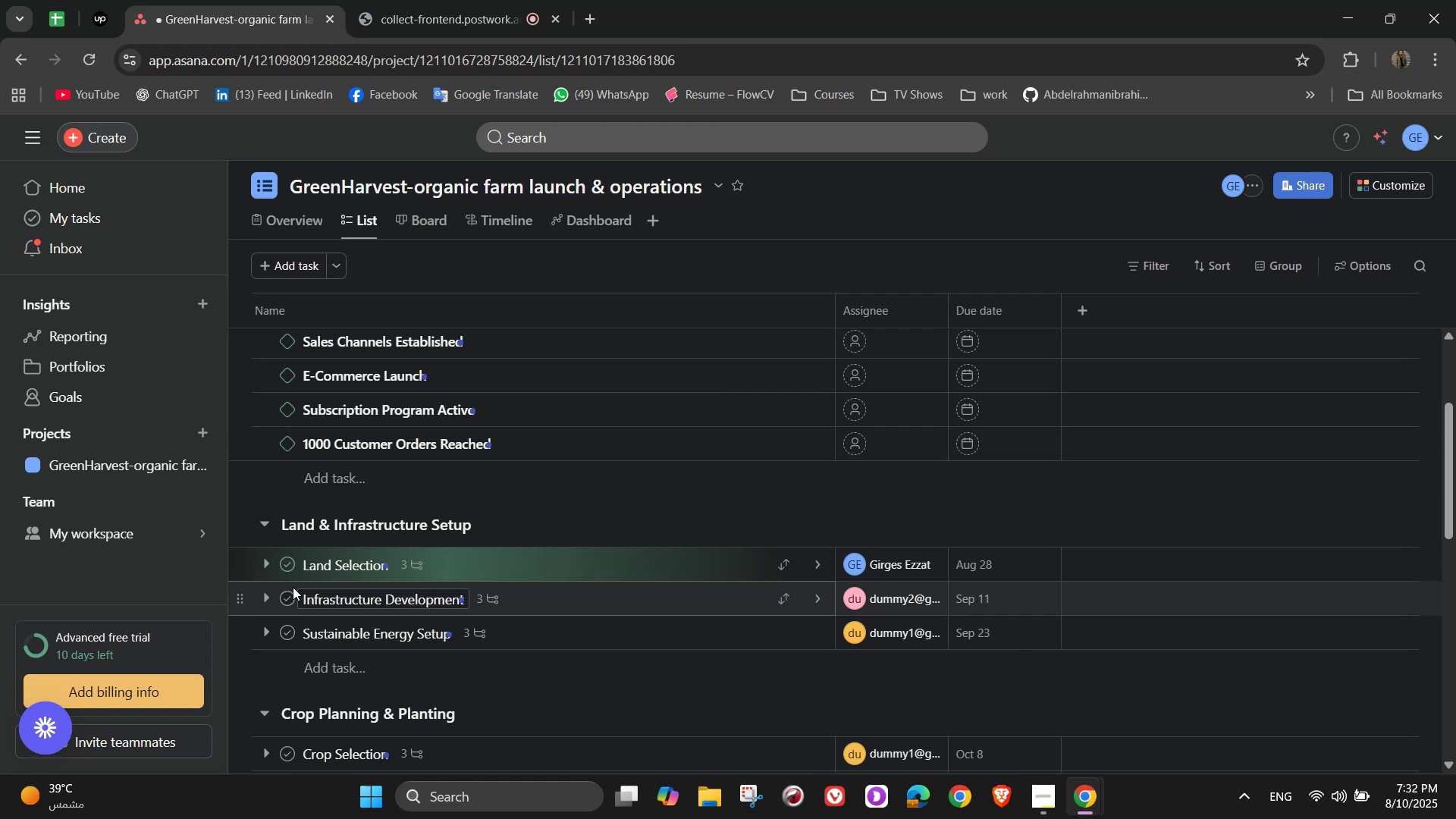 
left_click([290, 588])
 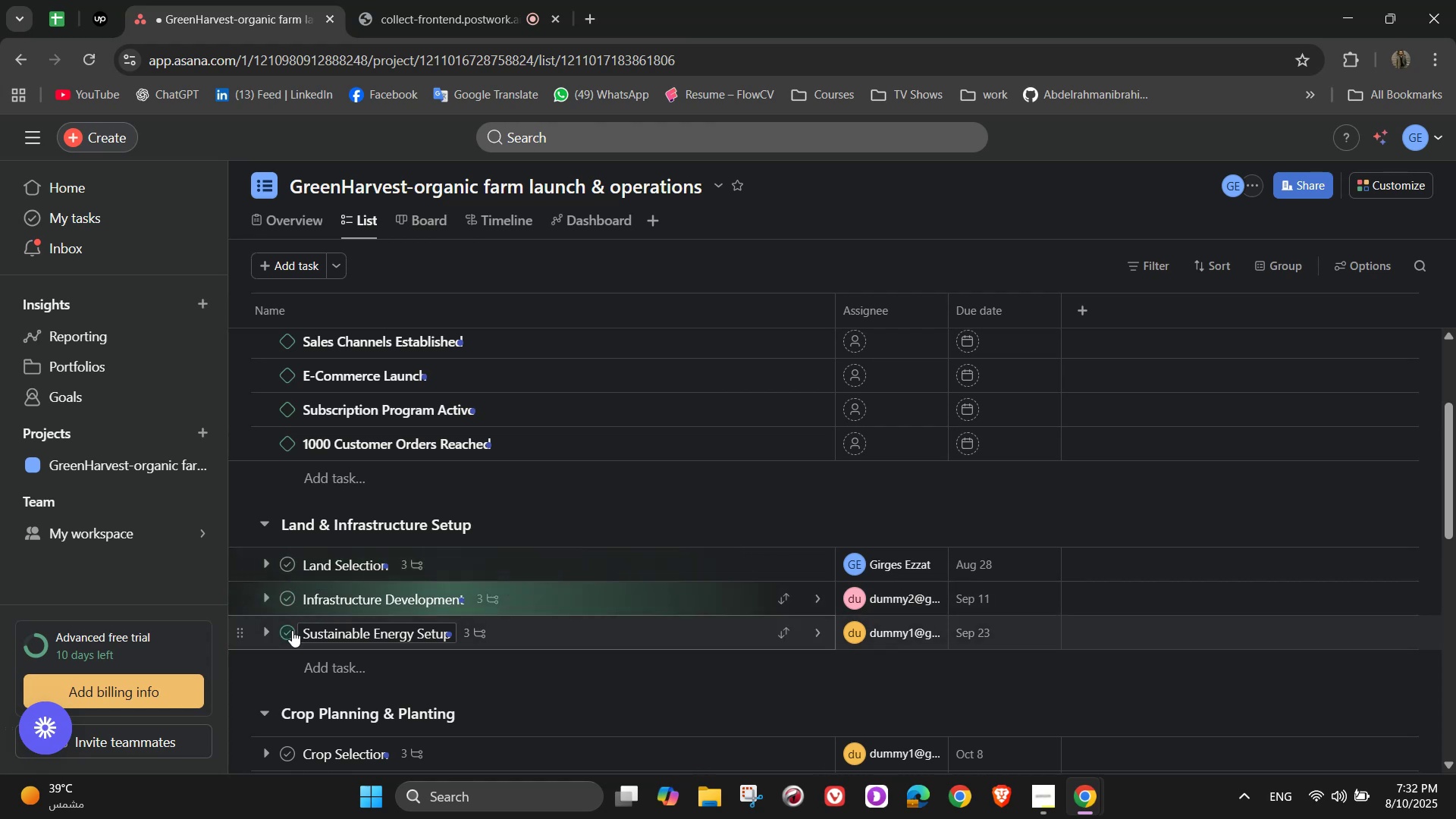 
left_click([292, 630])
 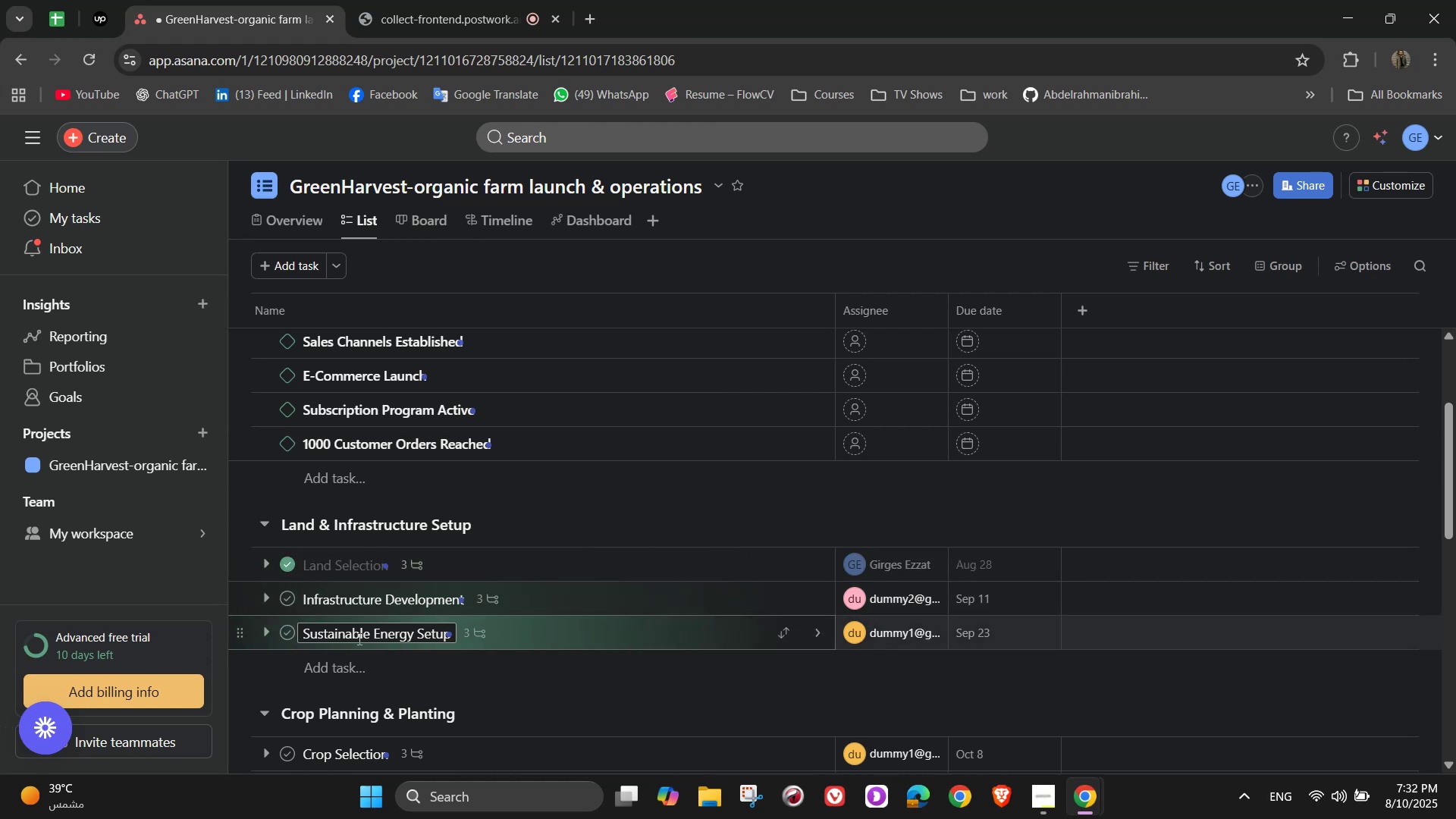 
scroll: coordinate [400, 624], scroll_direction: up, amount: 2.0
 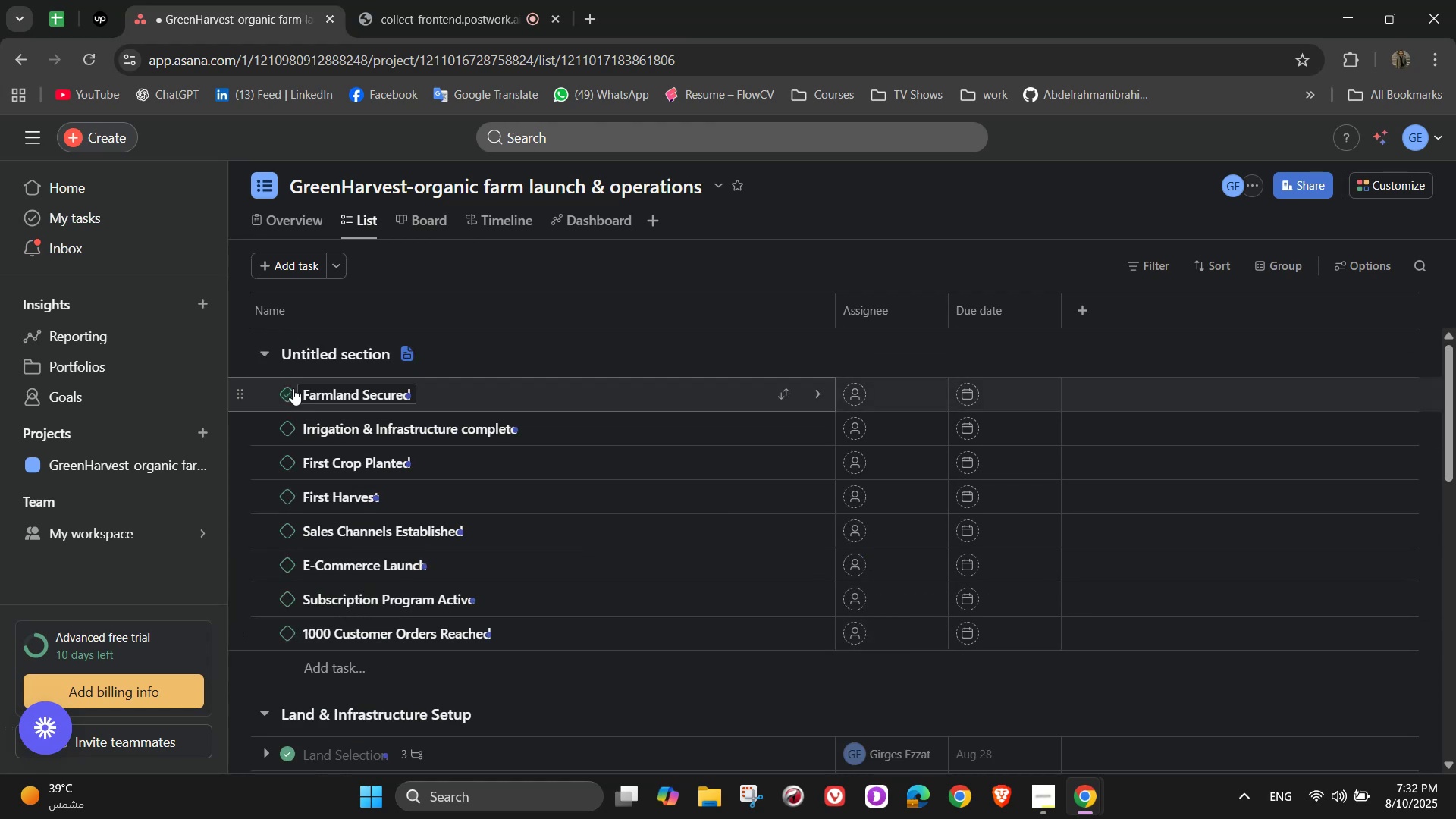 
left_click([292, 389])
 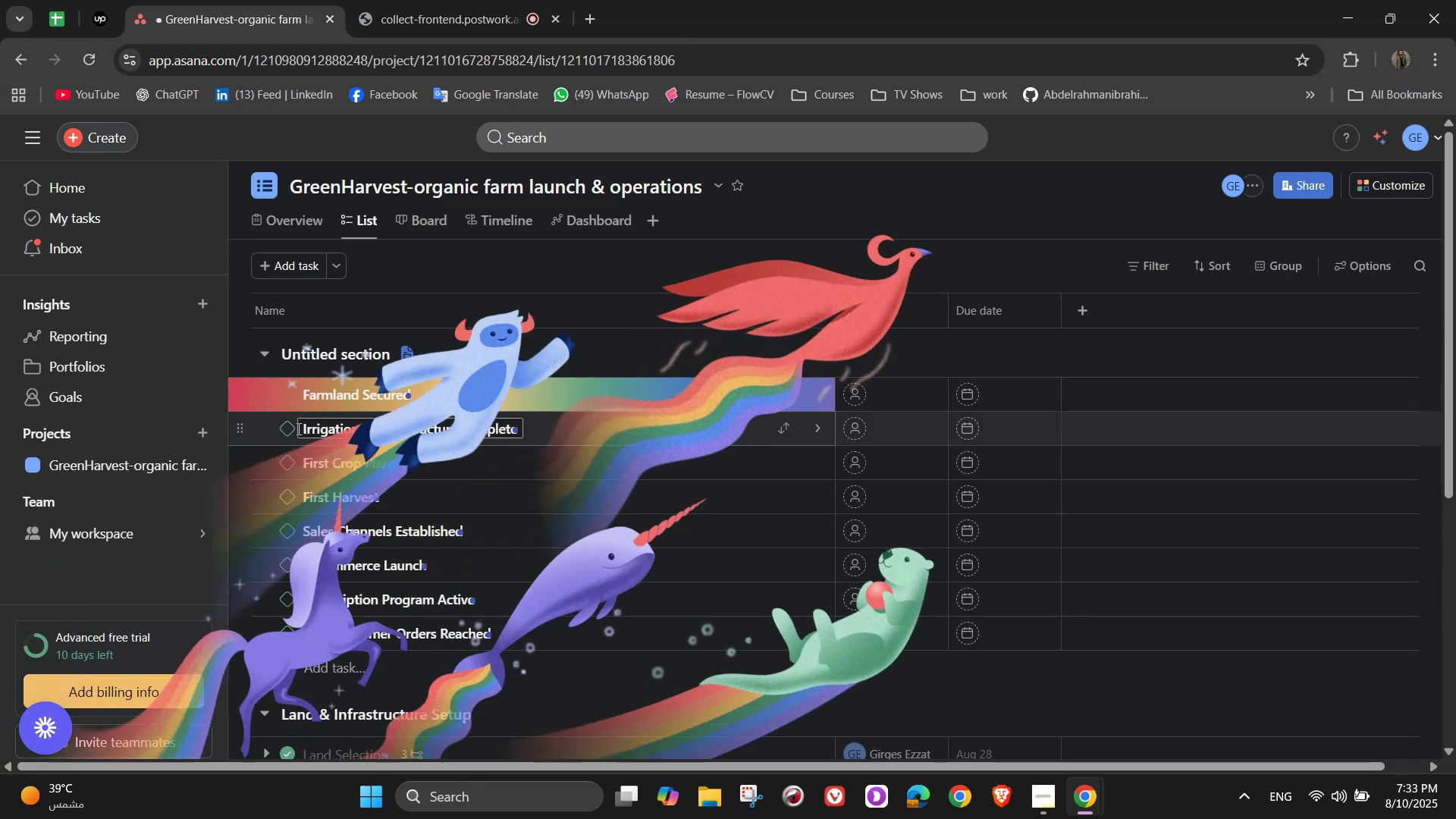 
left_click([293, 427])
 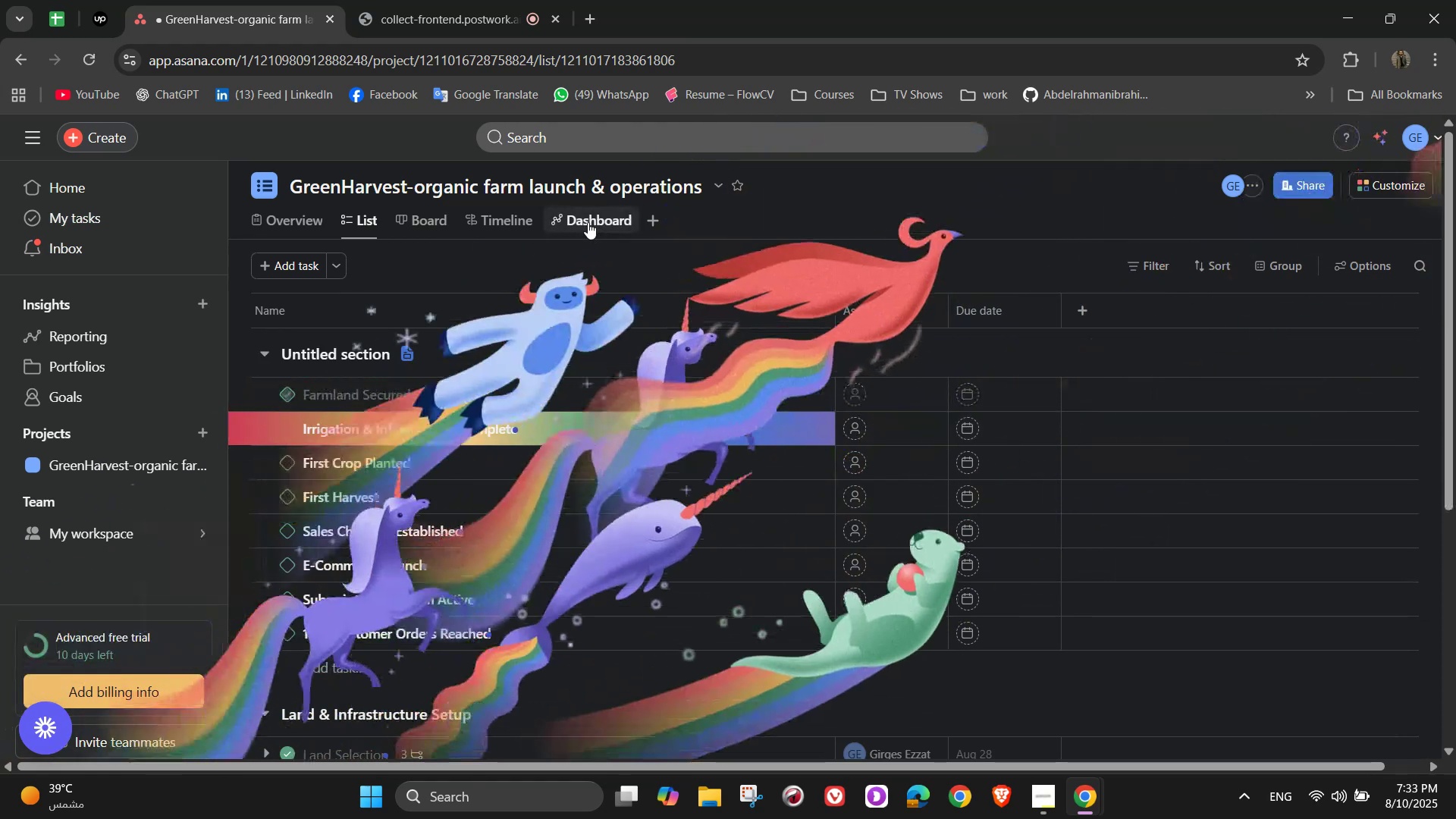 
left_click([588, 222])
 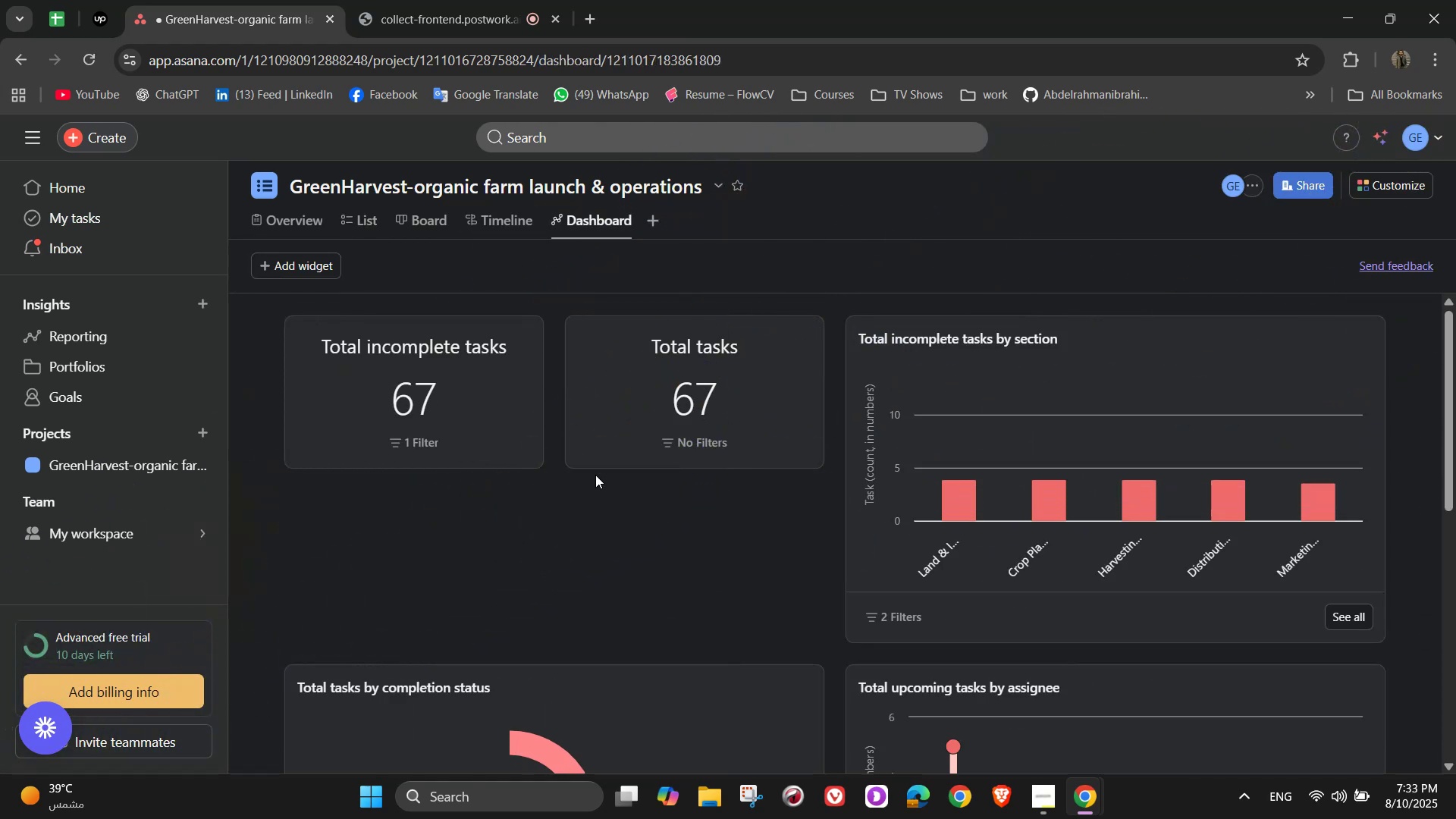 
scroll: coordinate [595, 470], scroll_direction: down, amount: 2.0
 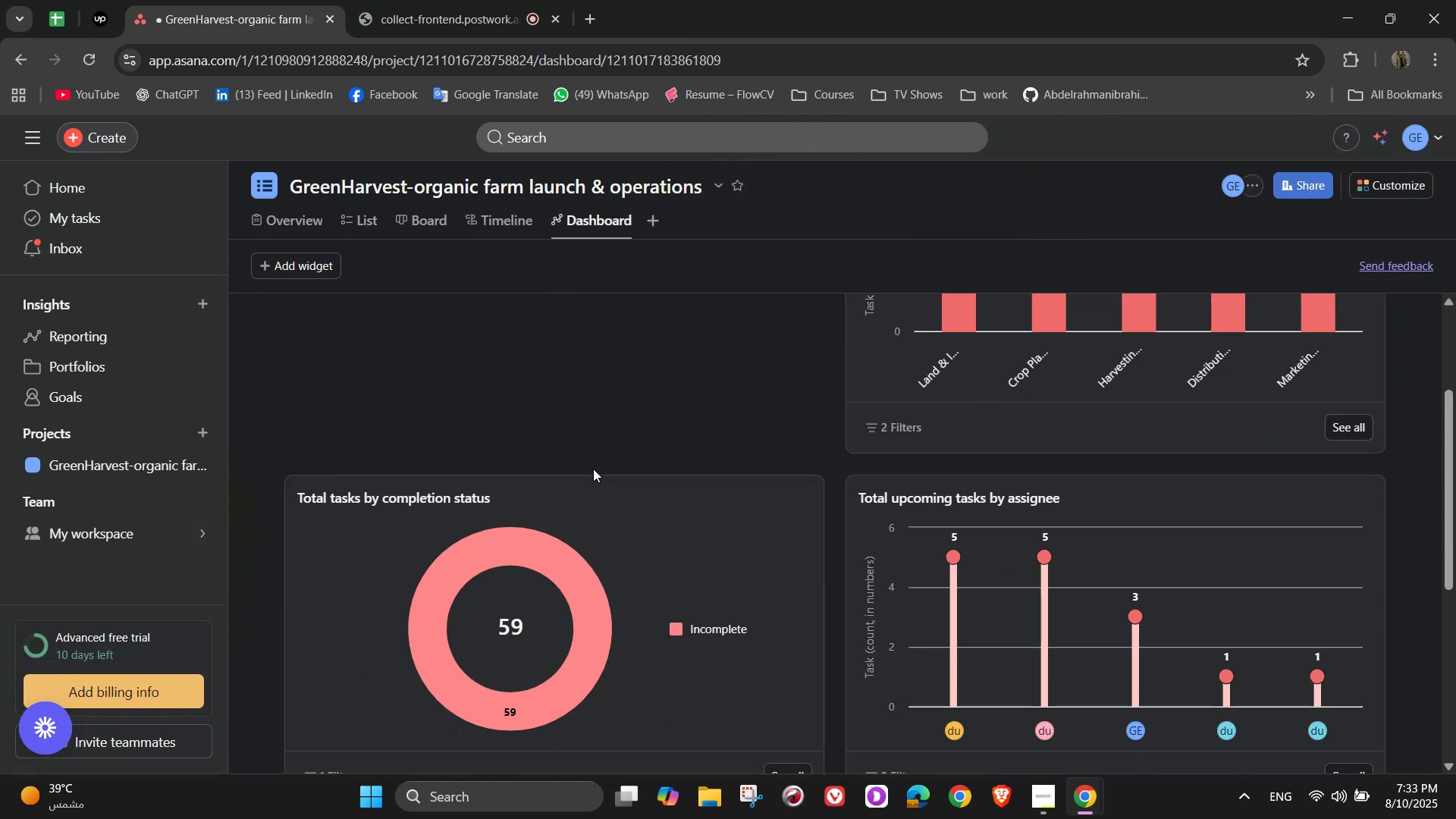 
scroll: coordinate [589, 479], scroll_direction: up, amount: 3.0
 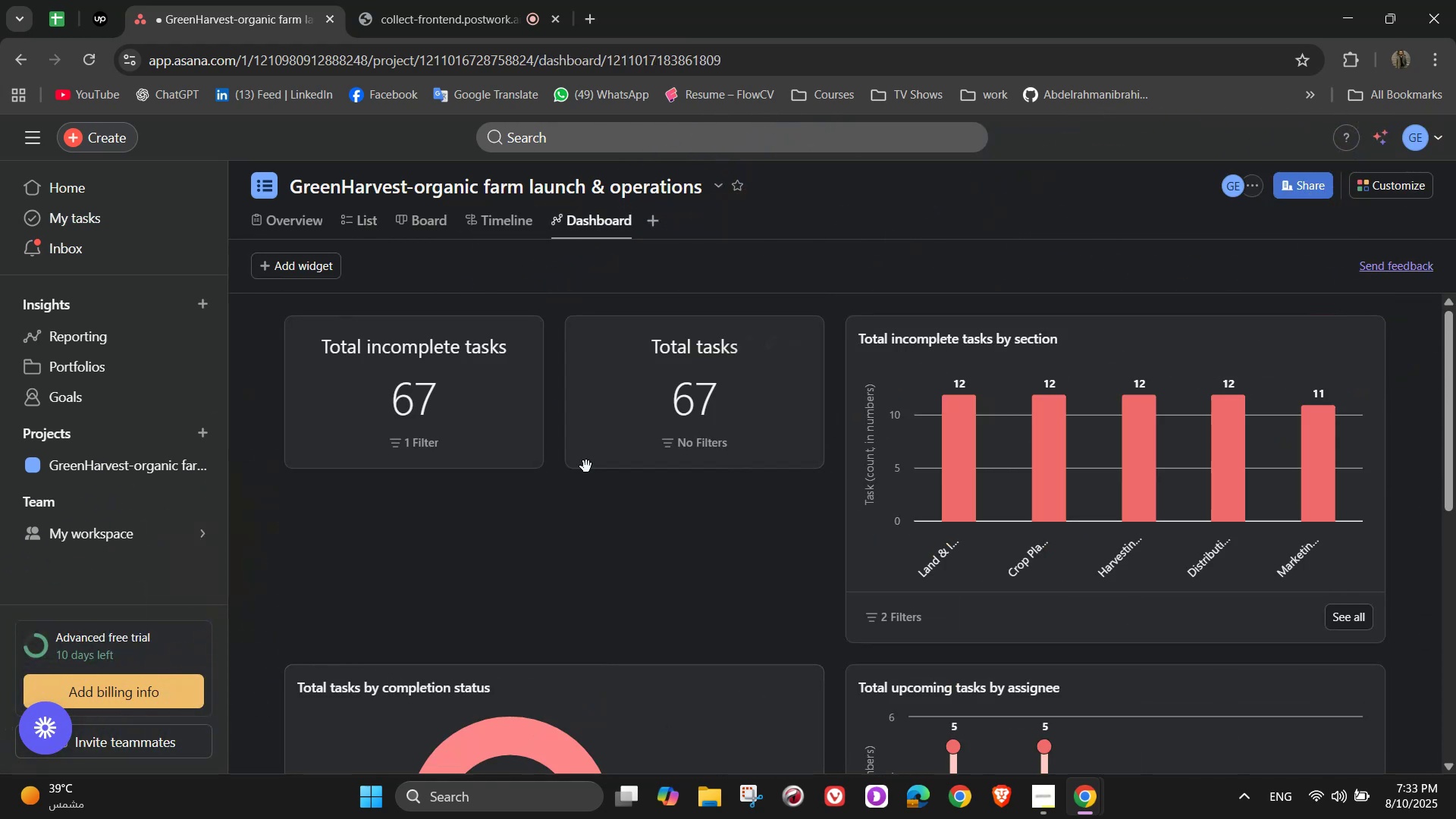 